 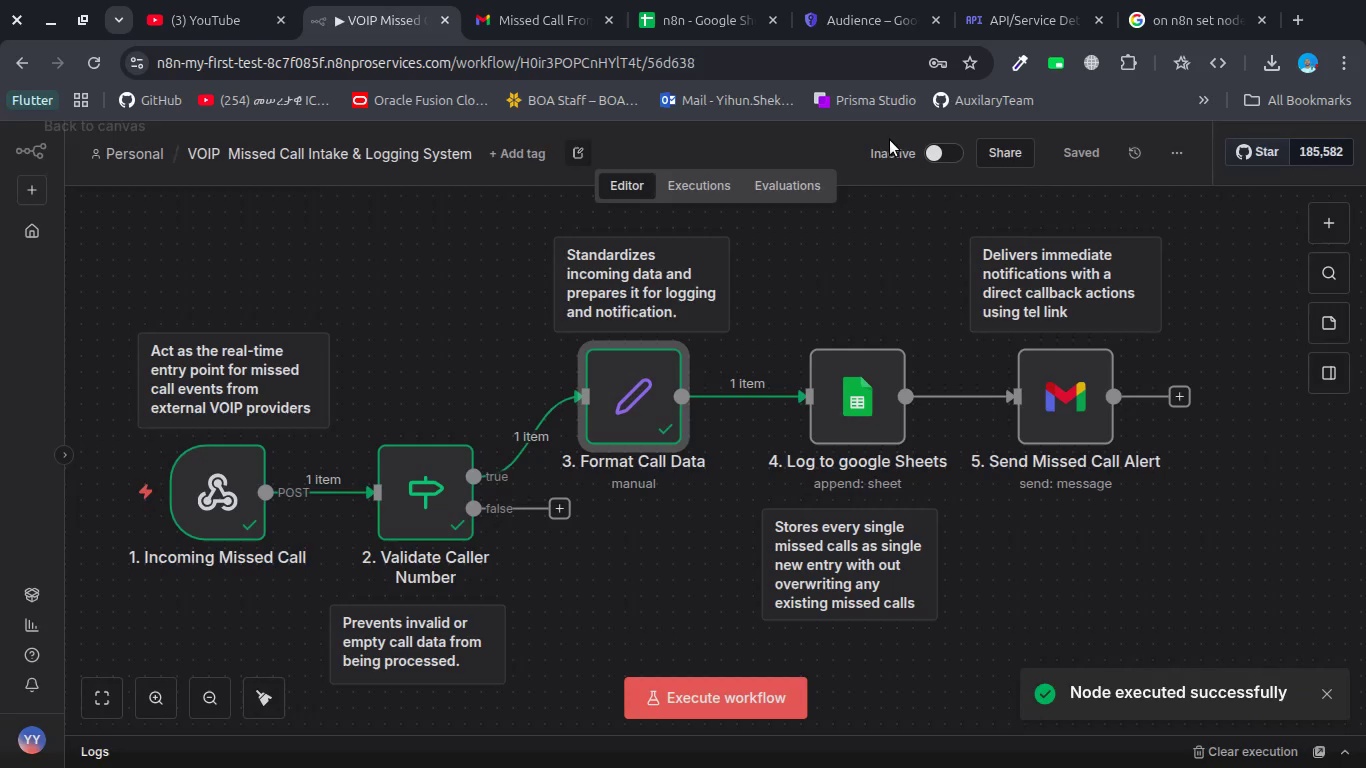 
double_click([851, 398])
 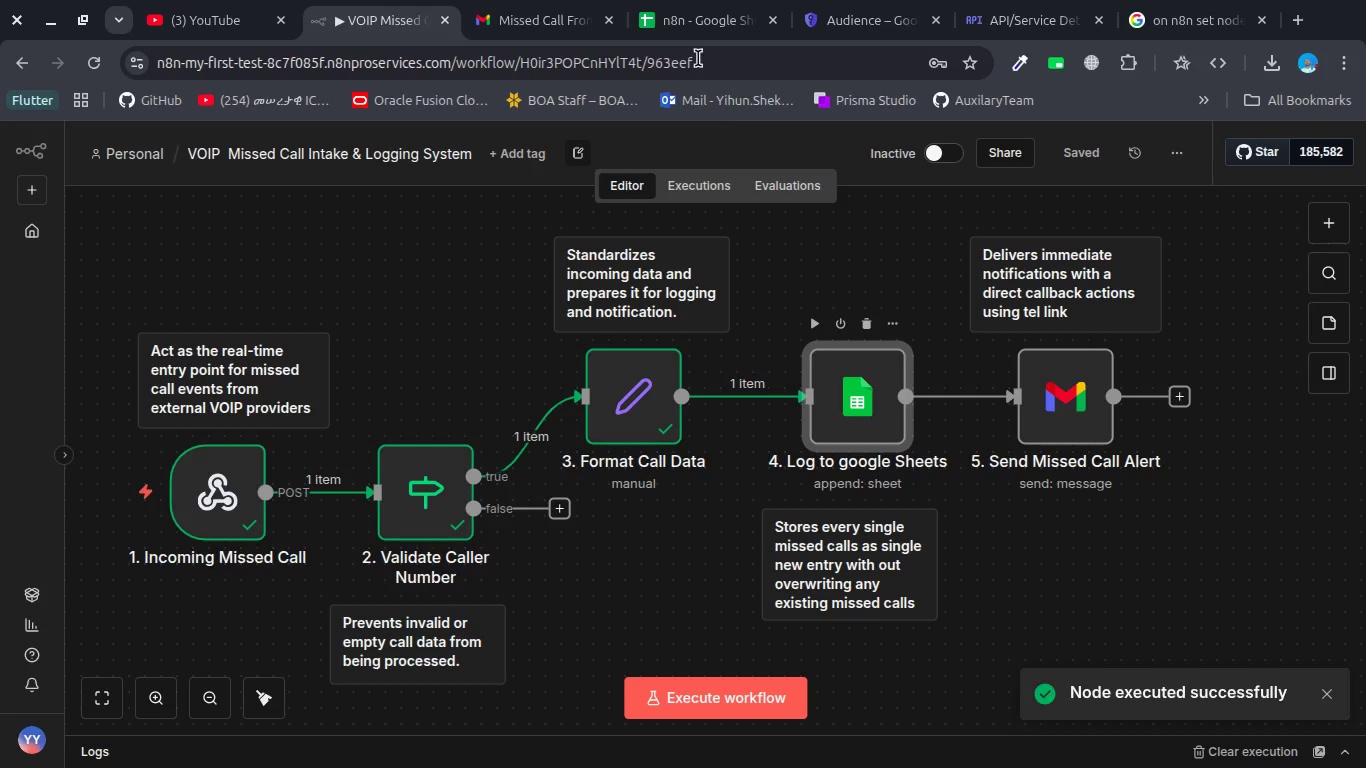 
left_click([682, 22])
 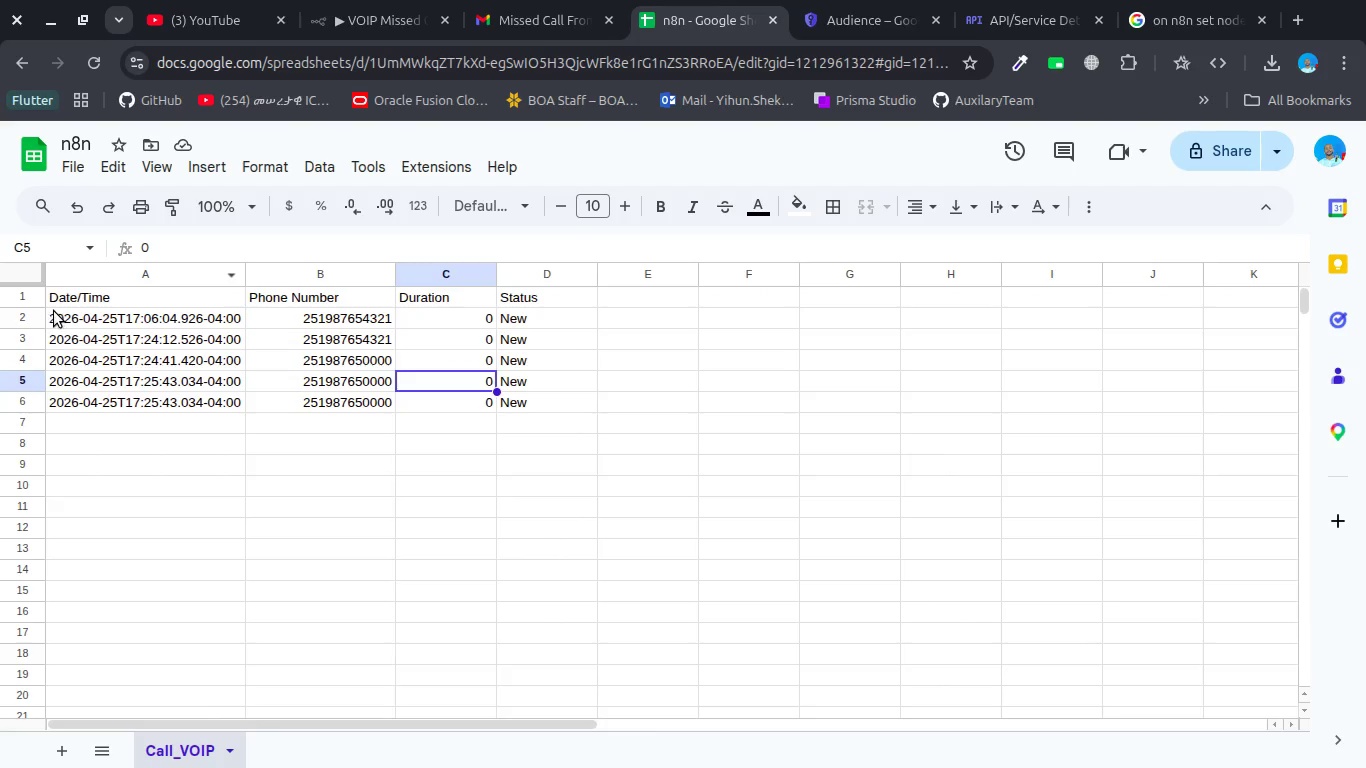 
left_click([37, 316])
 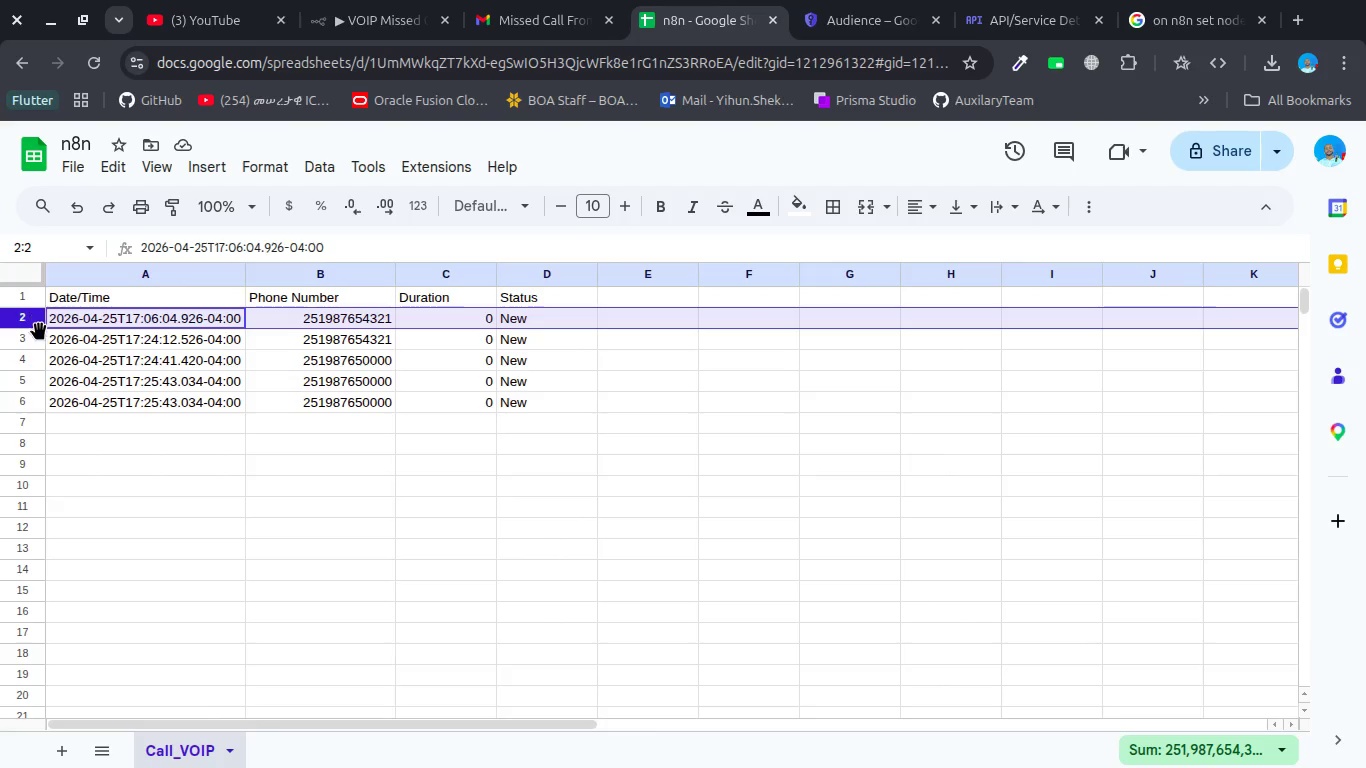 
hold_key(key=ShiftLeft, duration=1.48)
left_click([38, 406])
 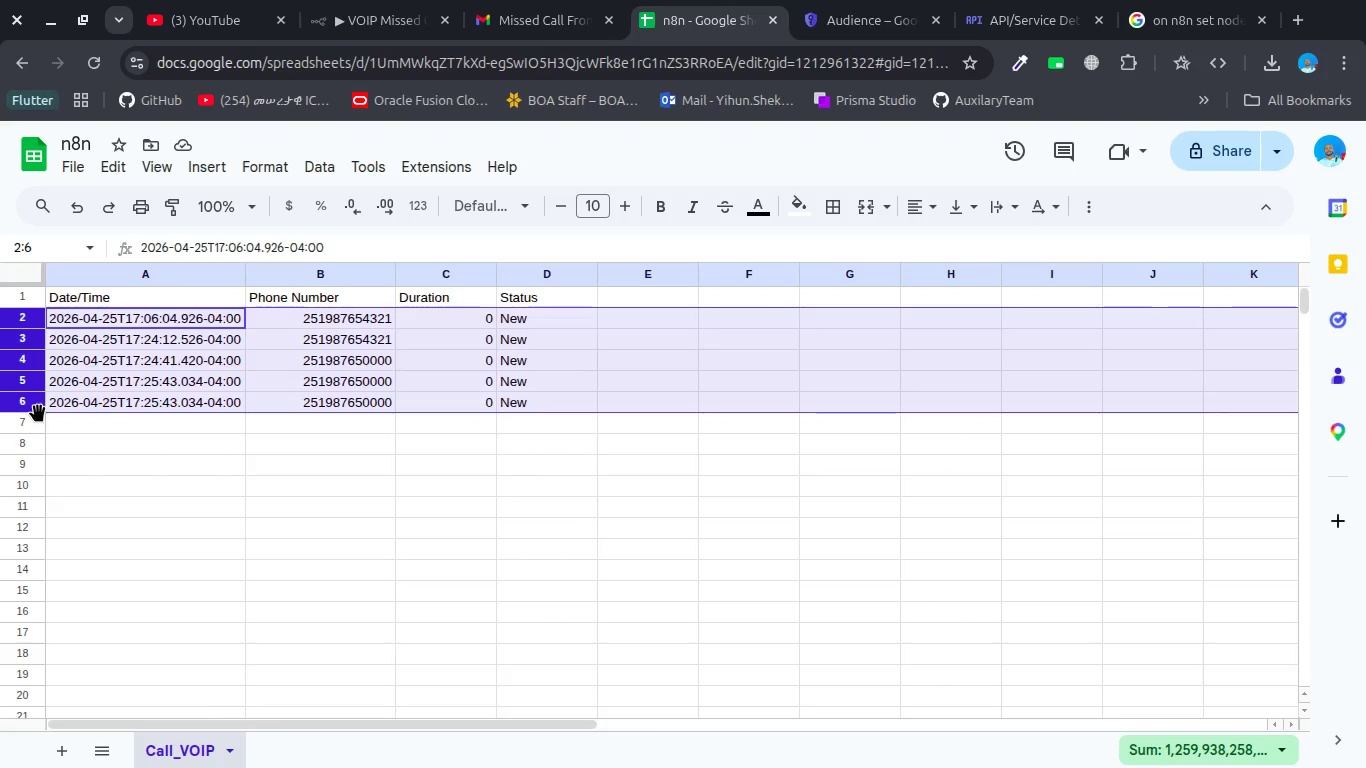 
key(Delete)
 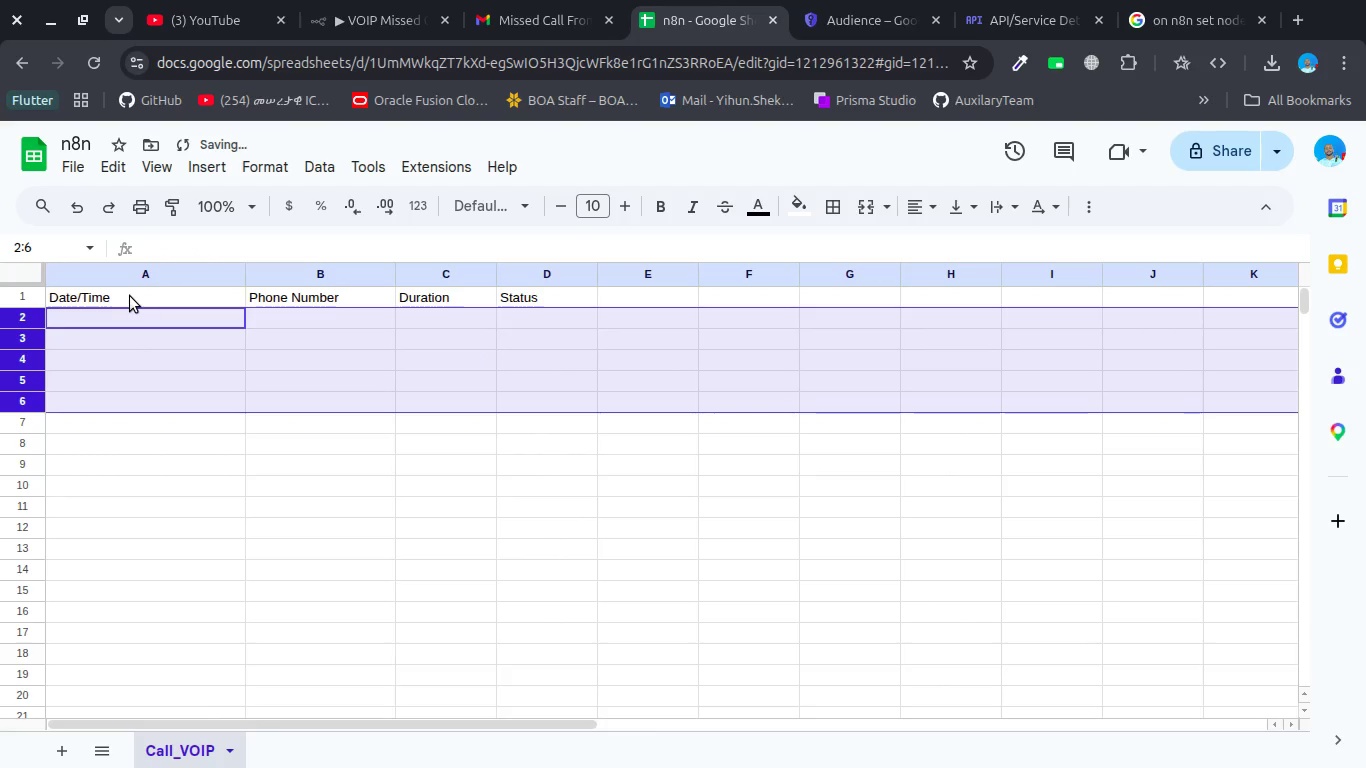 
double_click([130, 296])
 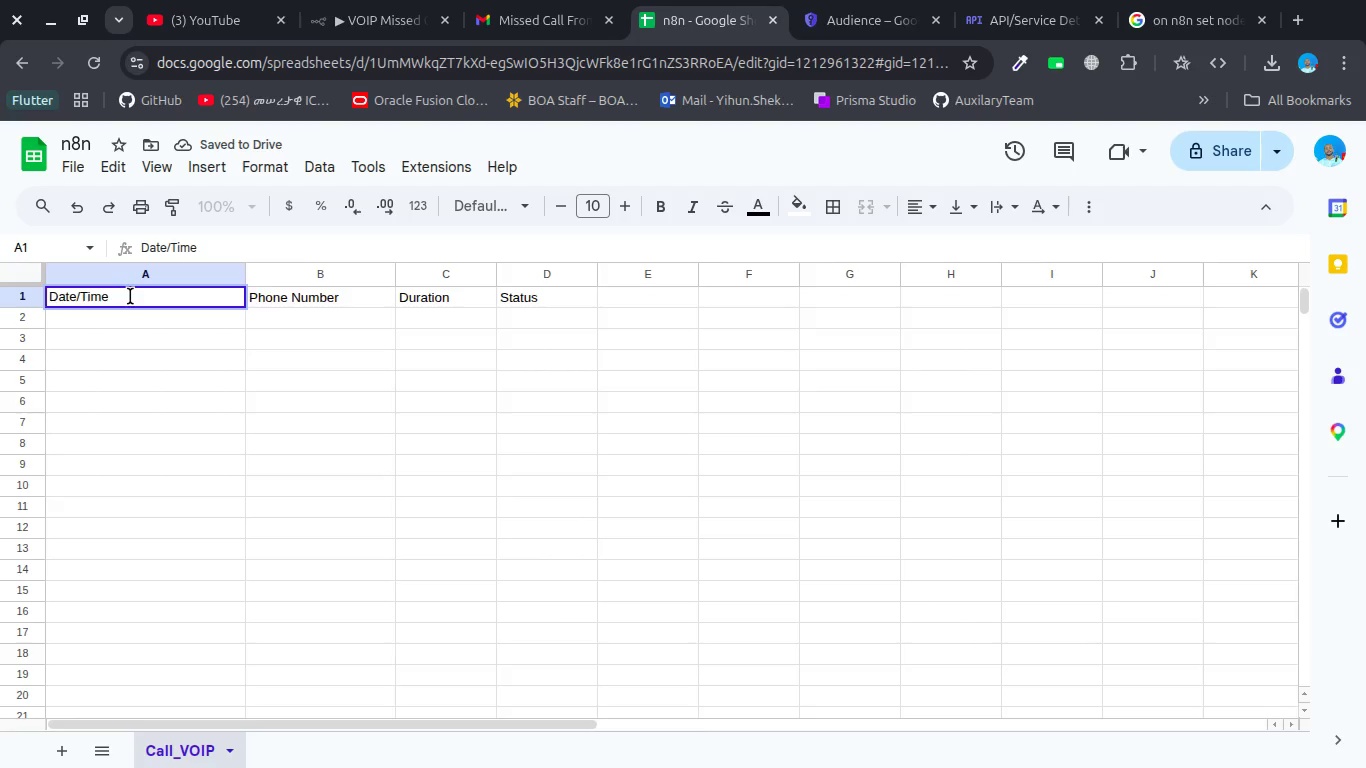 
key(Control+Shift+ArrowLeft)
 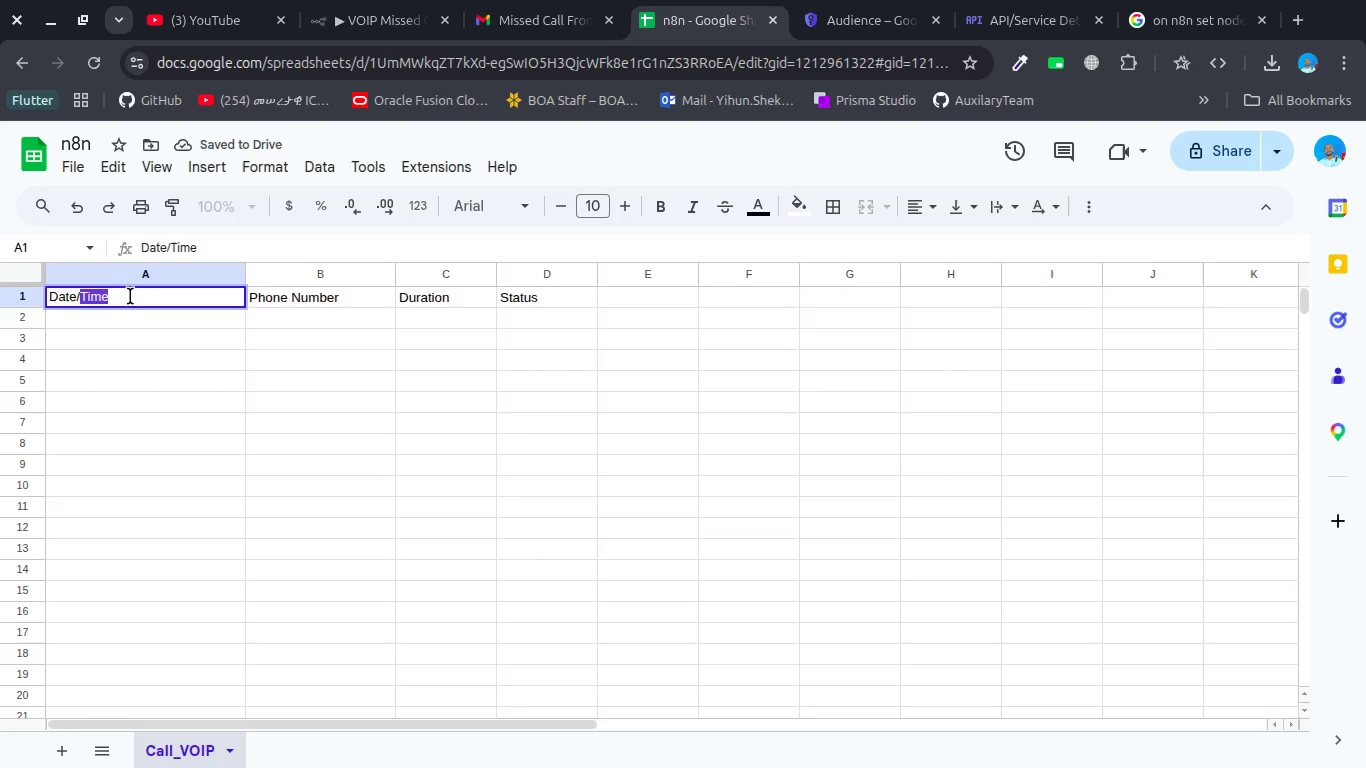 
key(Control+X)
 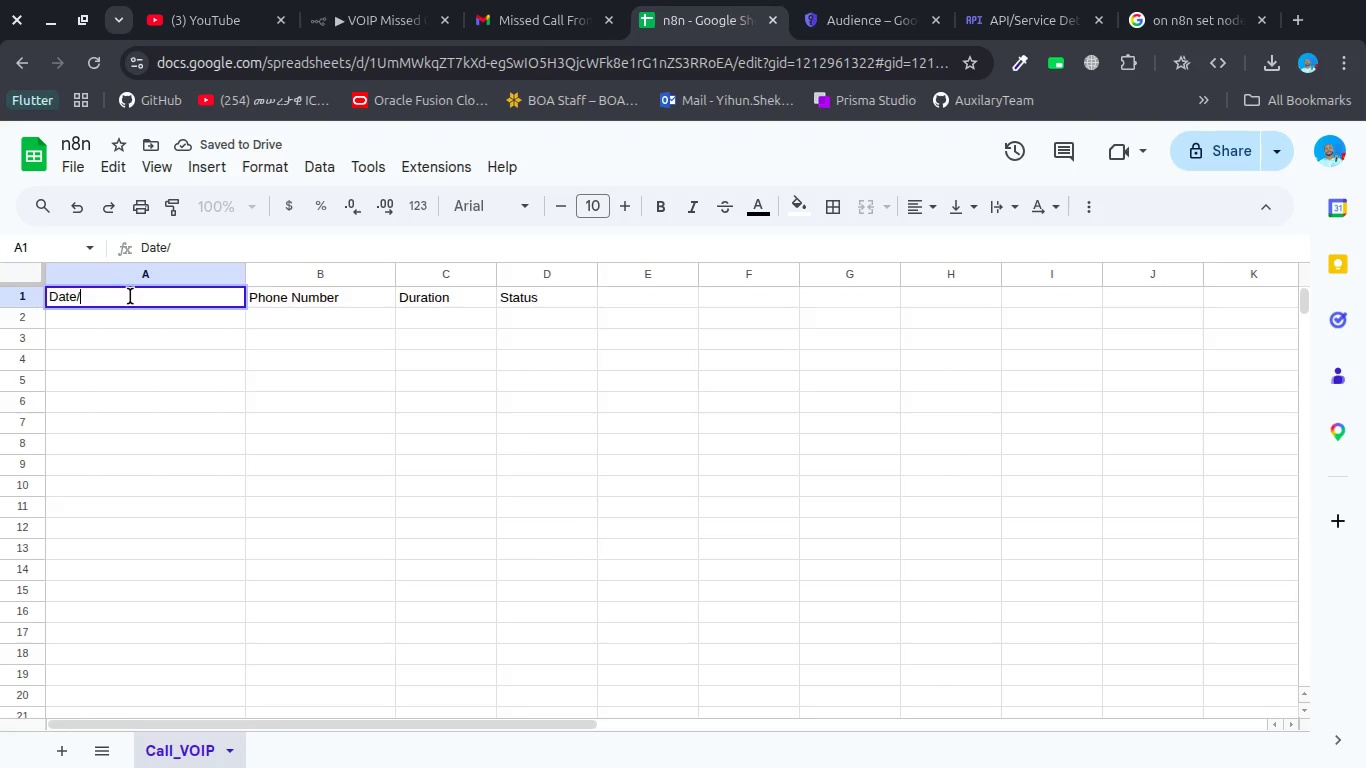 
key(Backspace)
 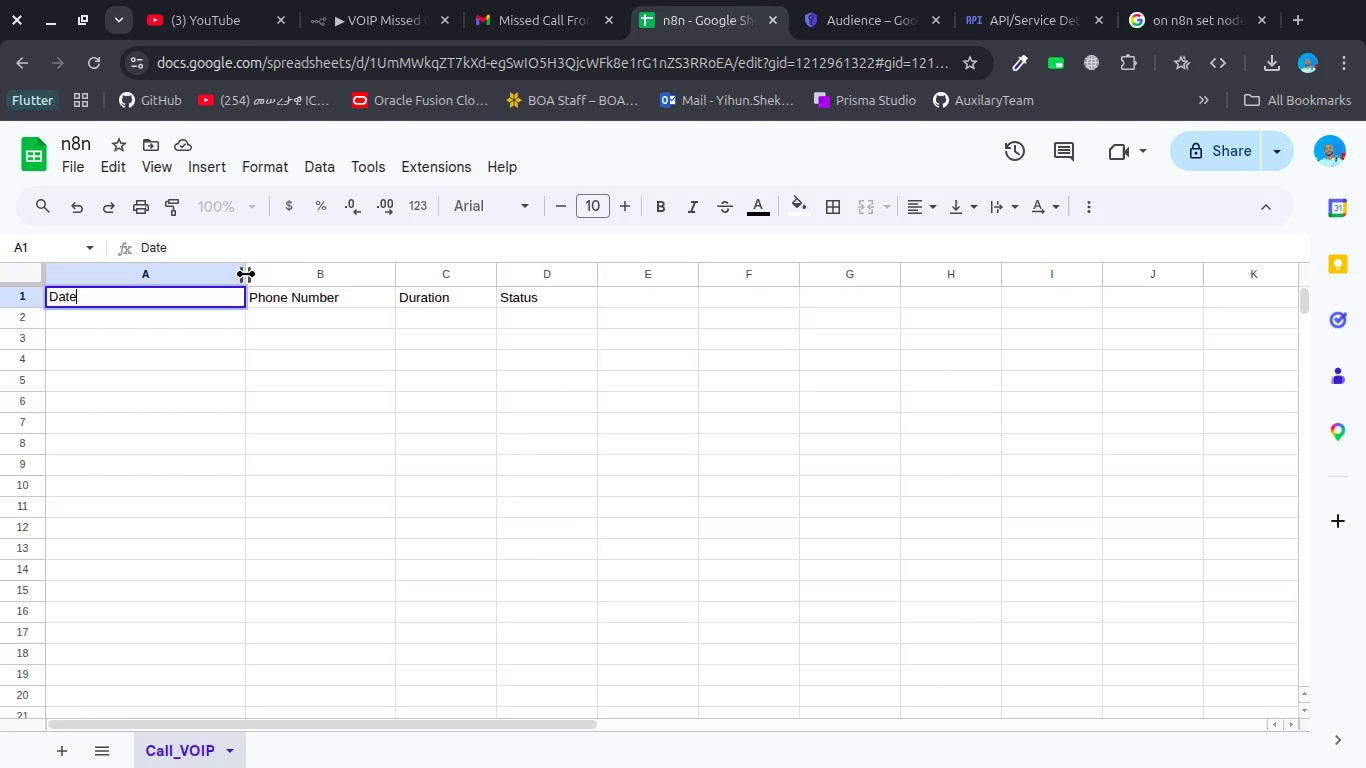 
right_click([246, 274])
 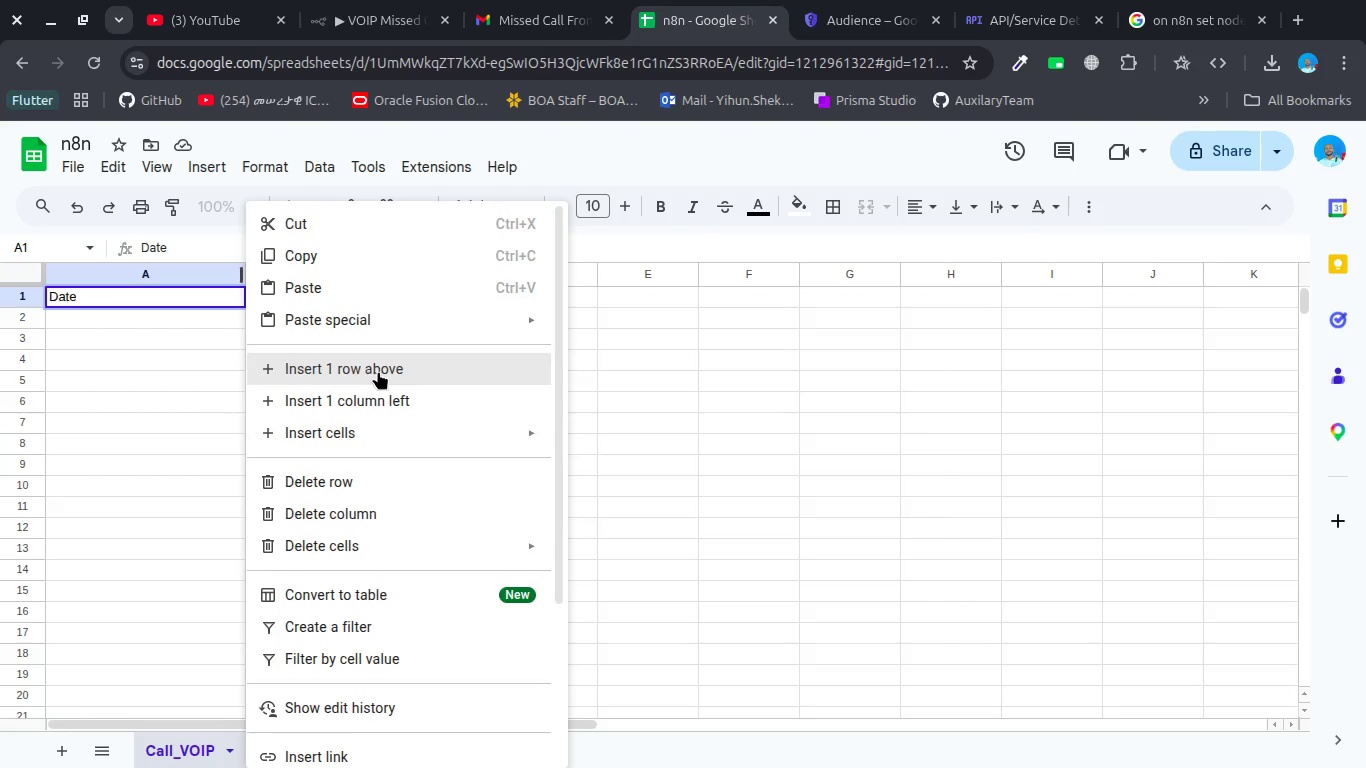 
left_click([385, 400])
 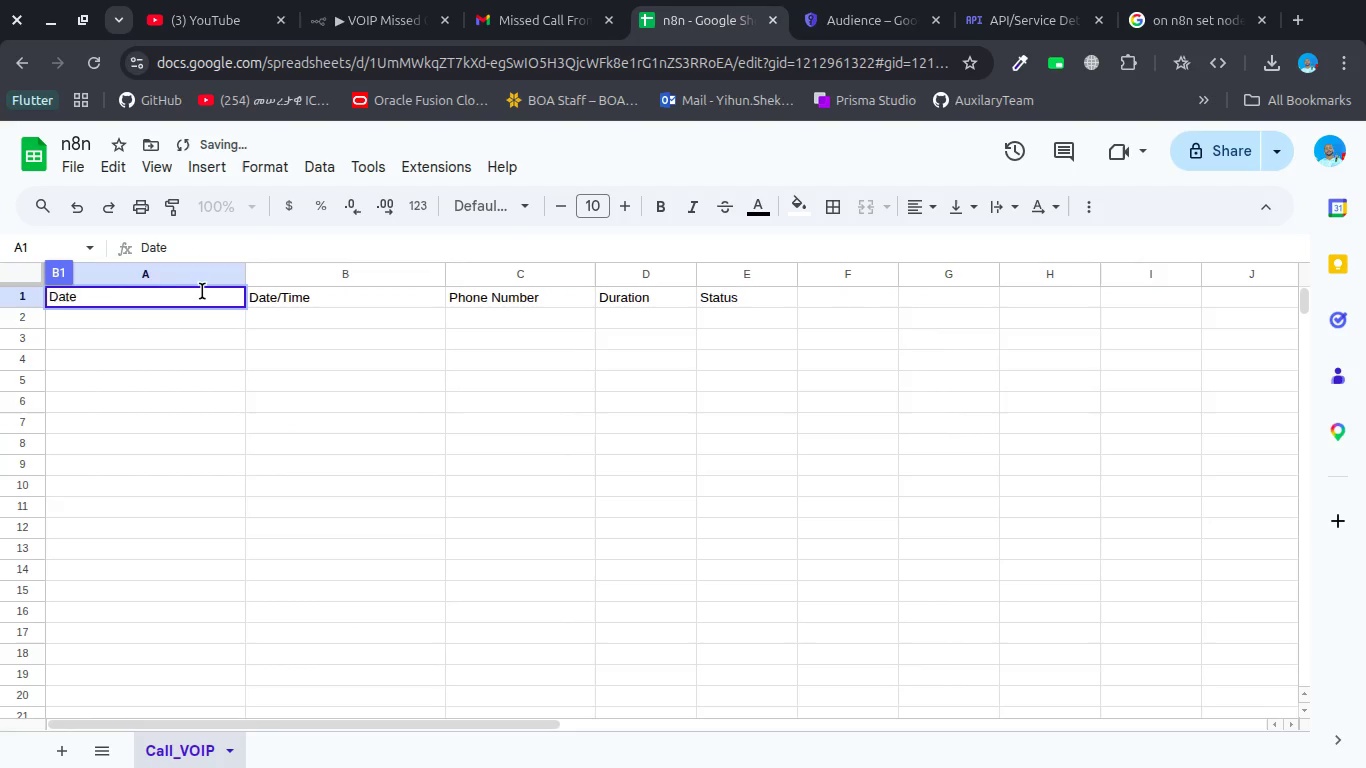 
key(Control+V)
 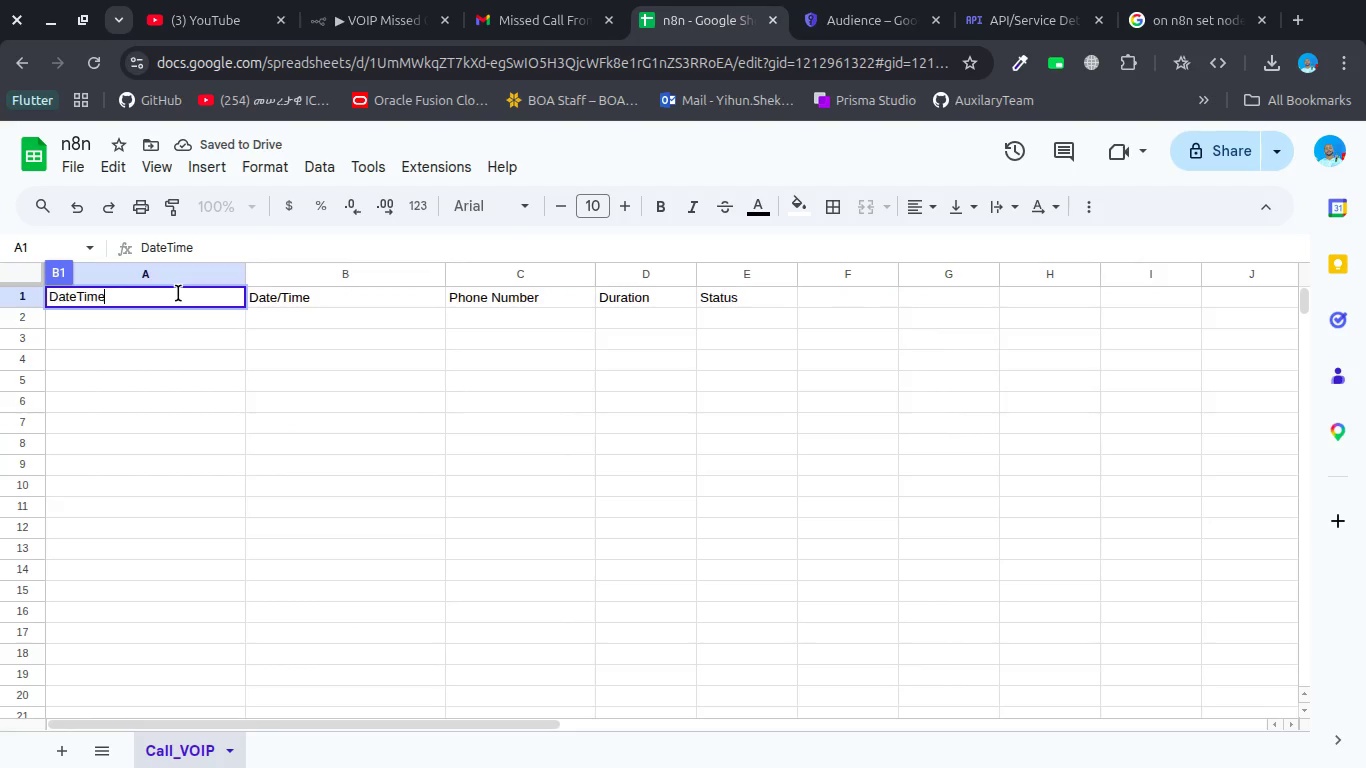 
key(Control+Z)
 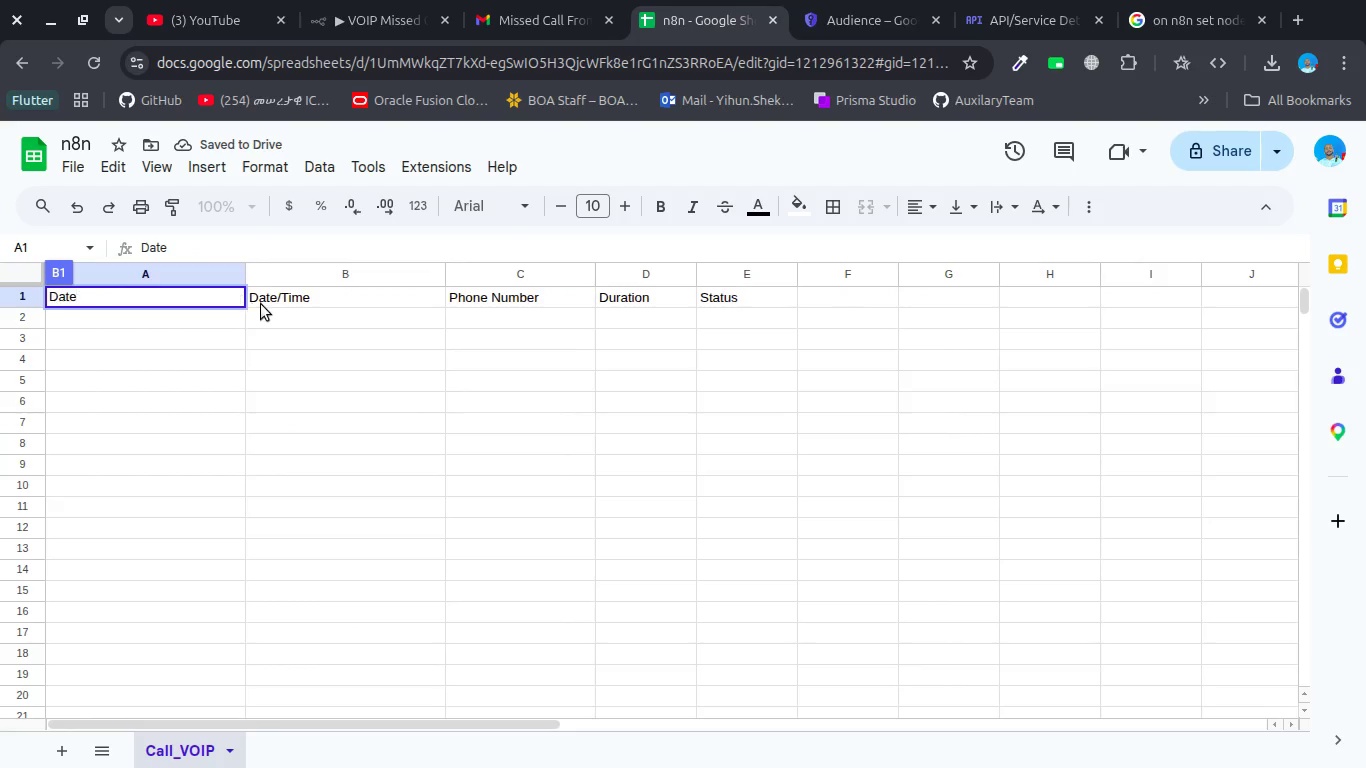 
left_click([264, 304])
 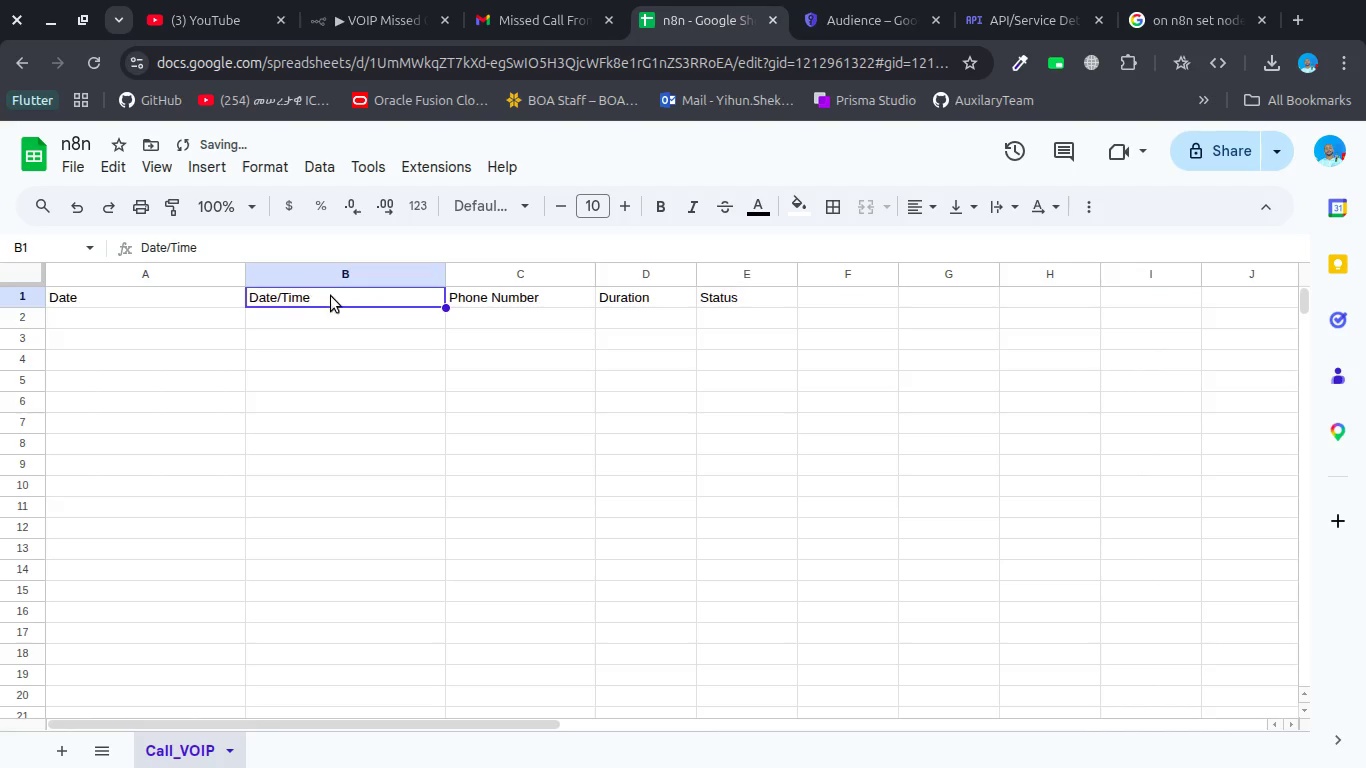 
left_click([332, 296])
 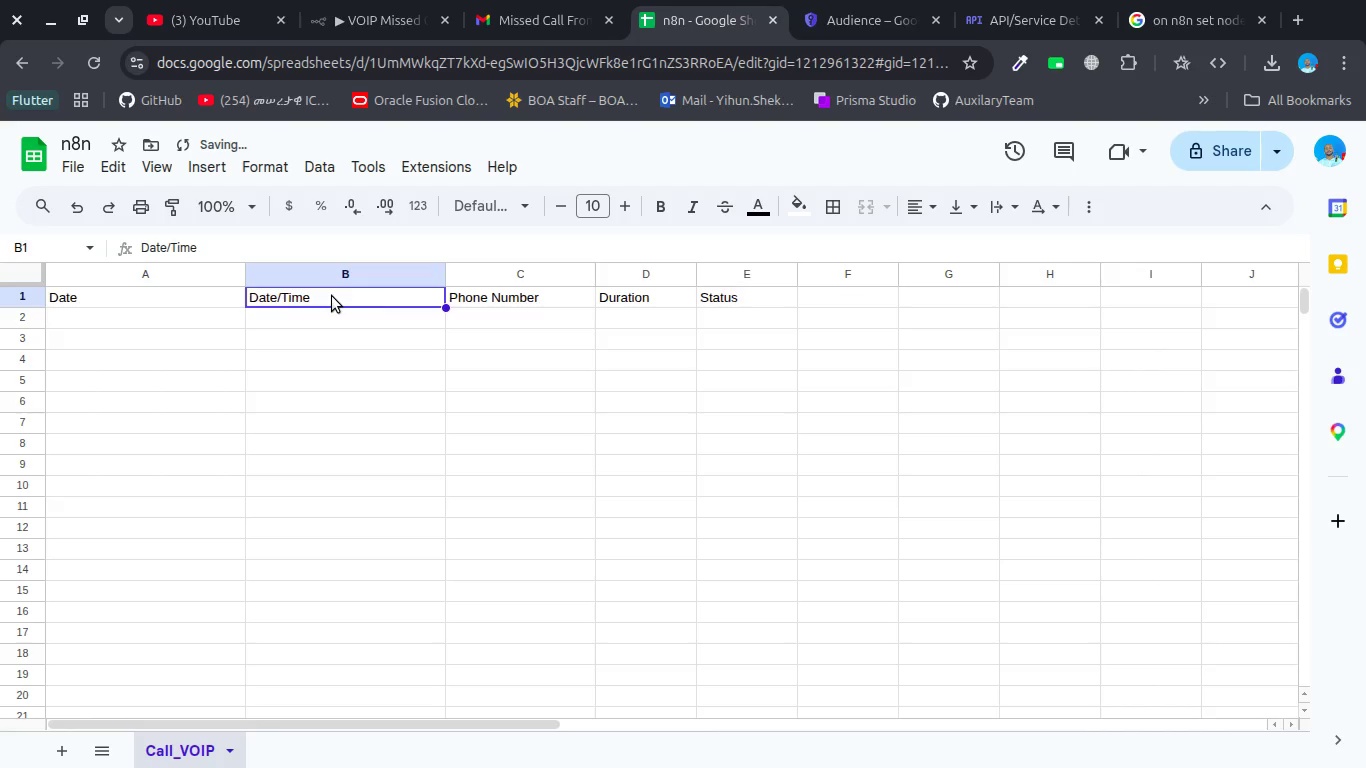 
left_click([332, 296])
 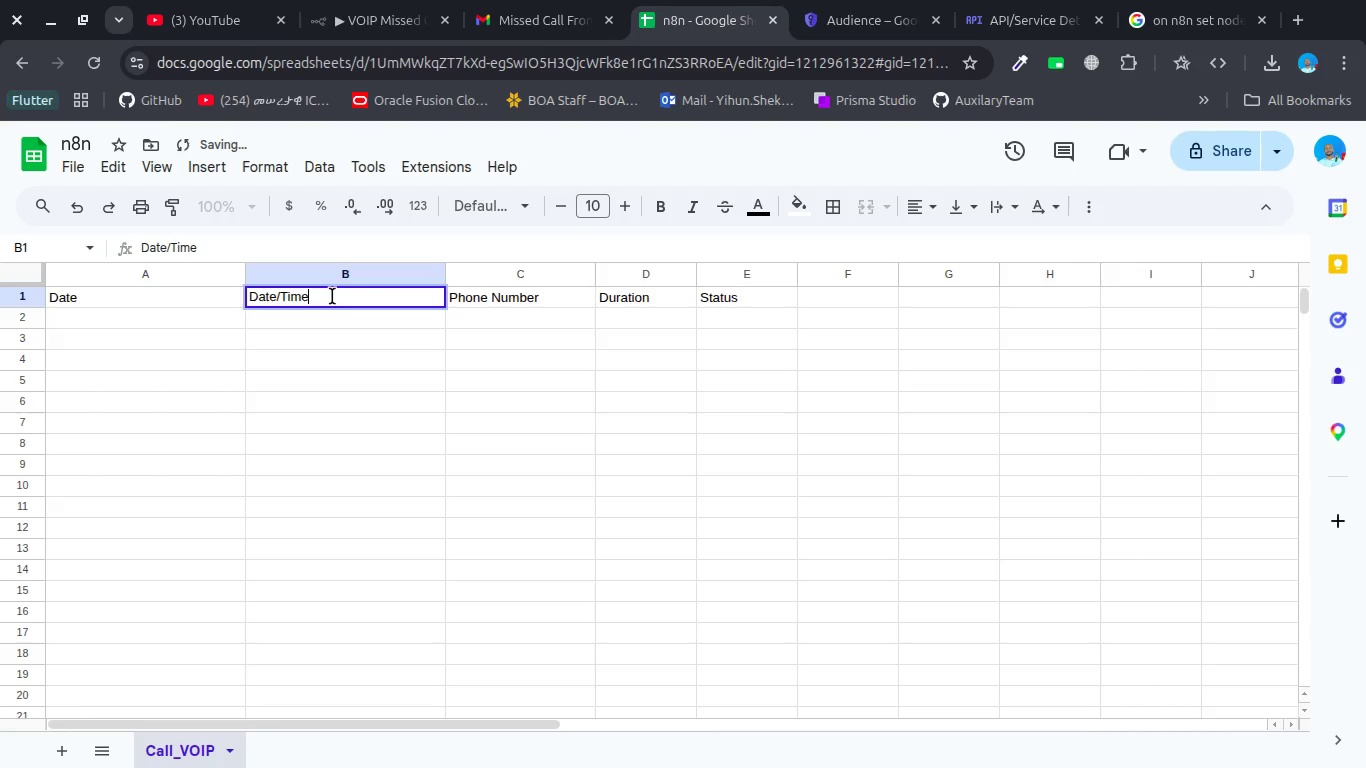 
double_click([332, 296])
 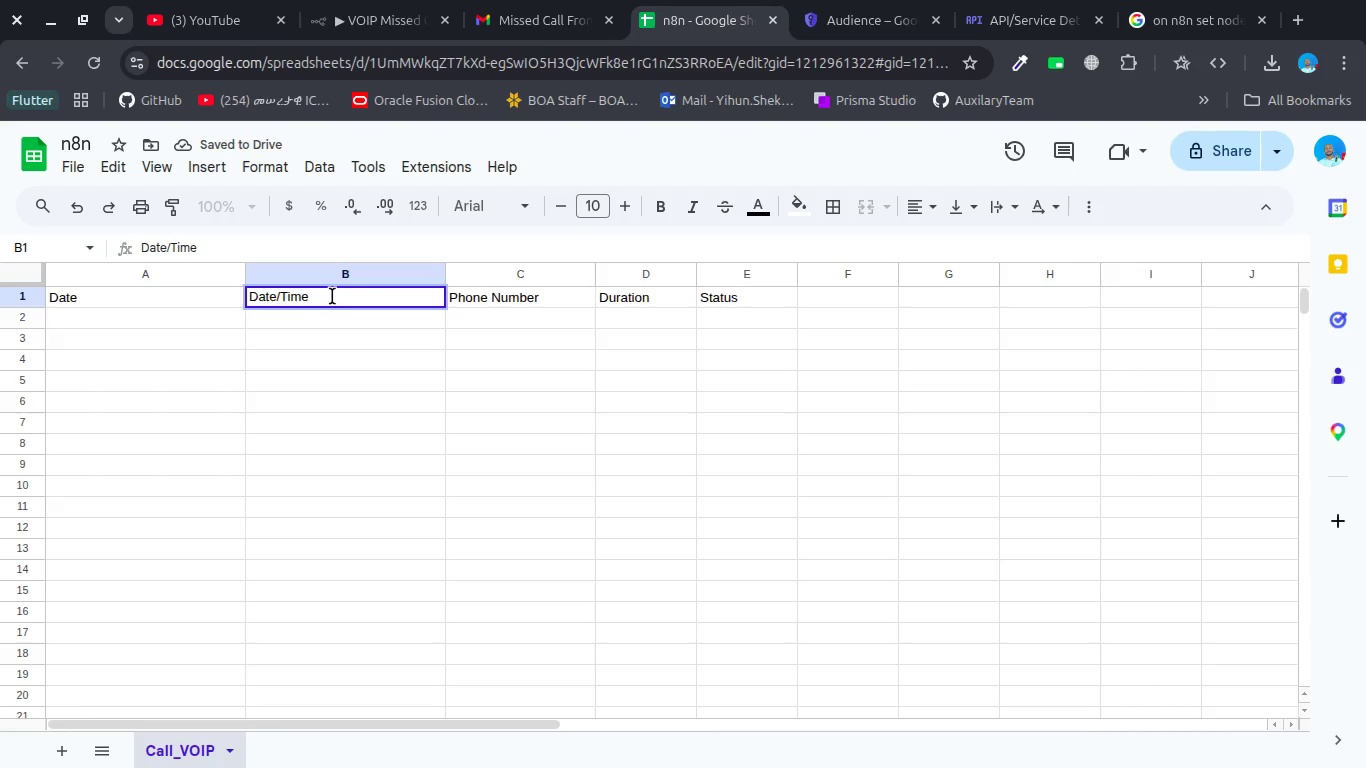 
left_click([332, 296])
 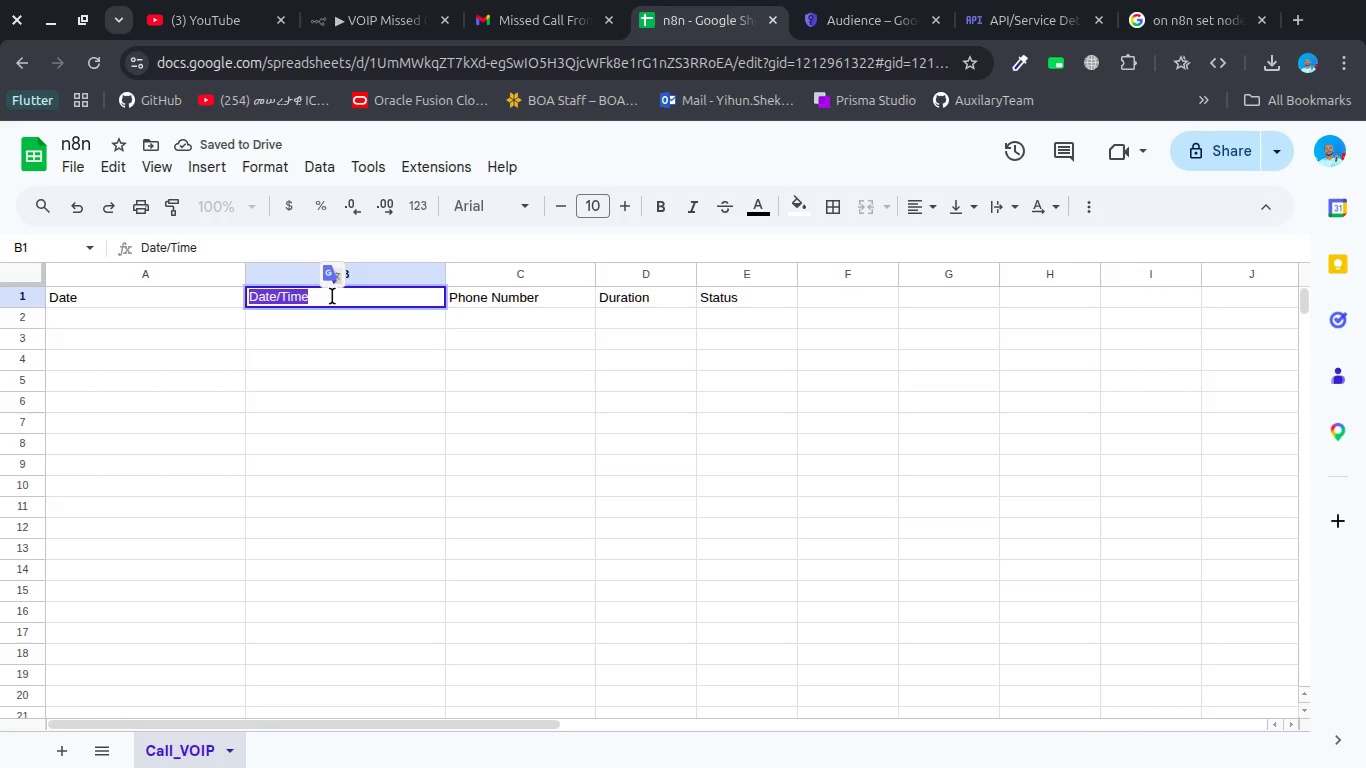 
key(Control+V)
 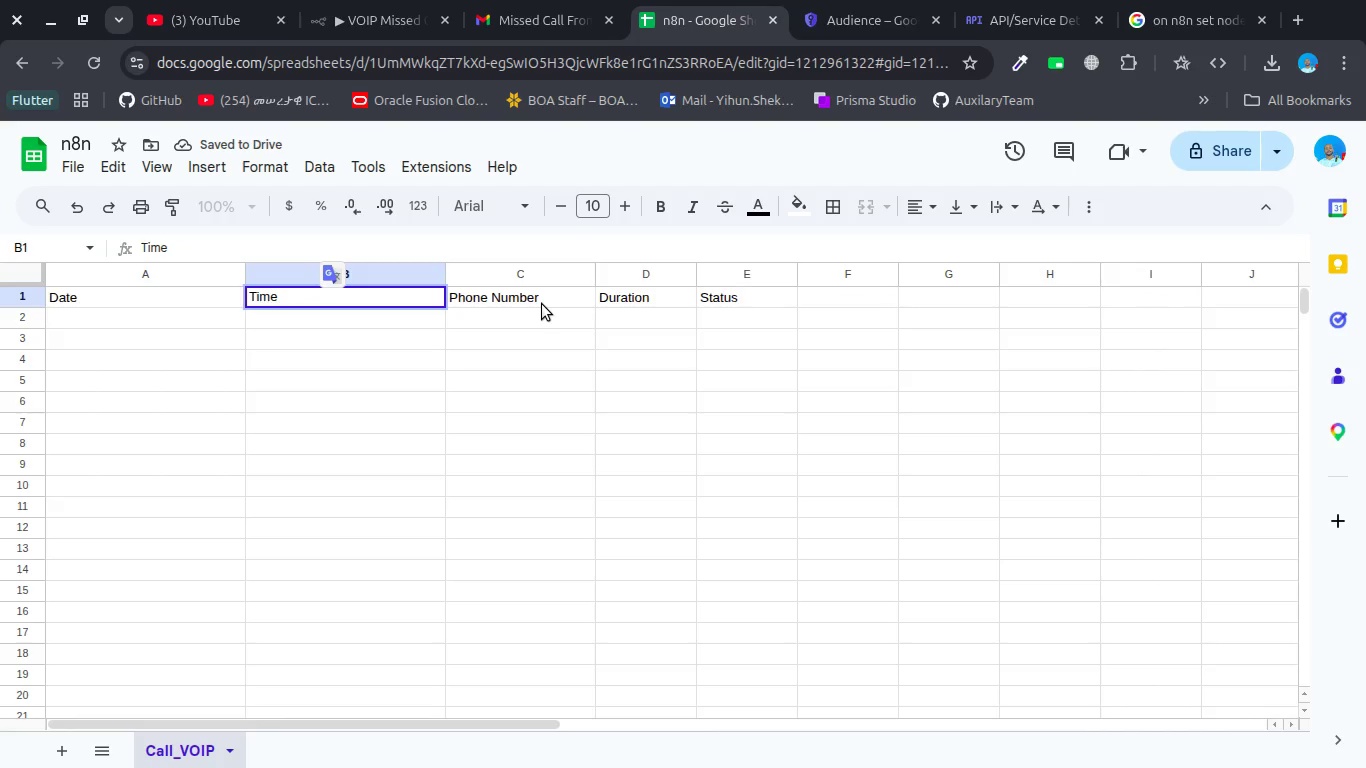 
left_click([542, 304])
 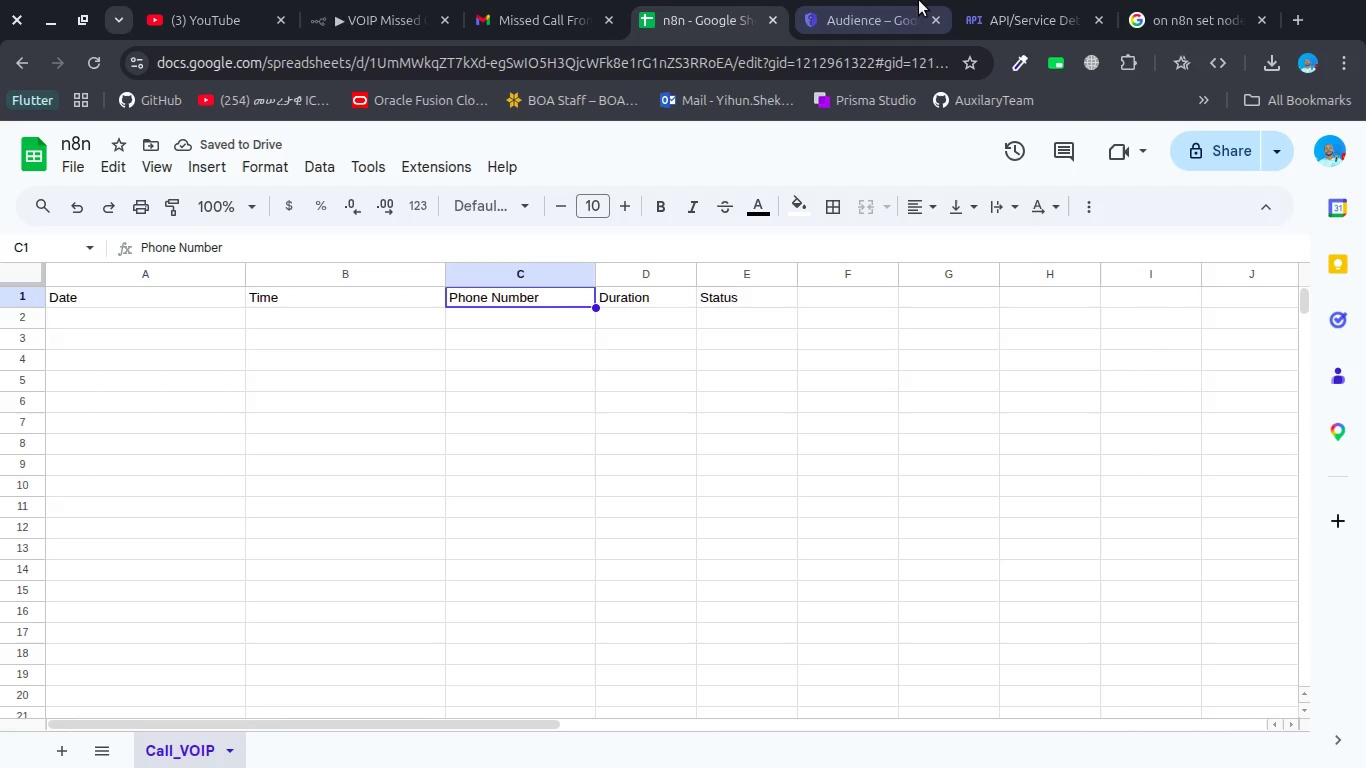 
mouse_move([1135, 0])
 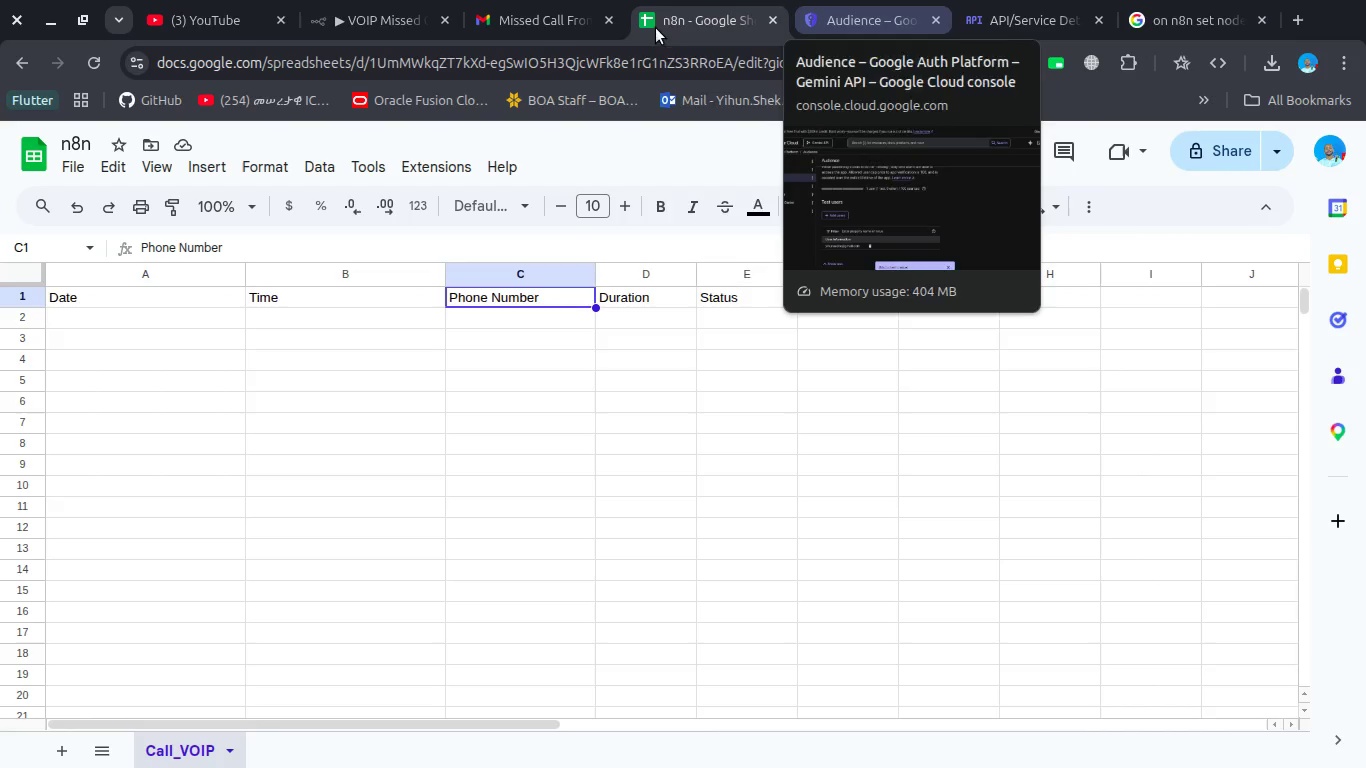 
left_click([550, 29])
 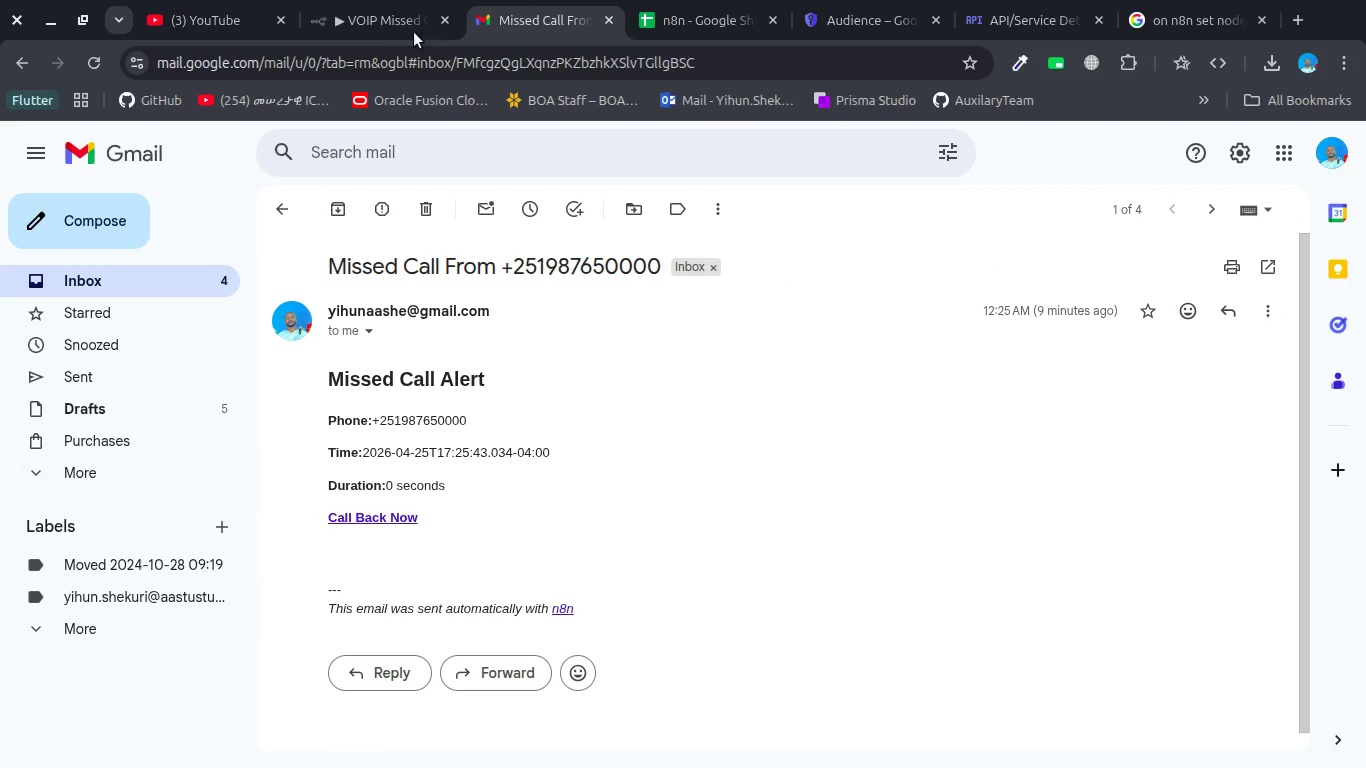 
left_click([380, 28])
 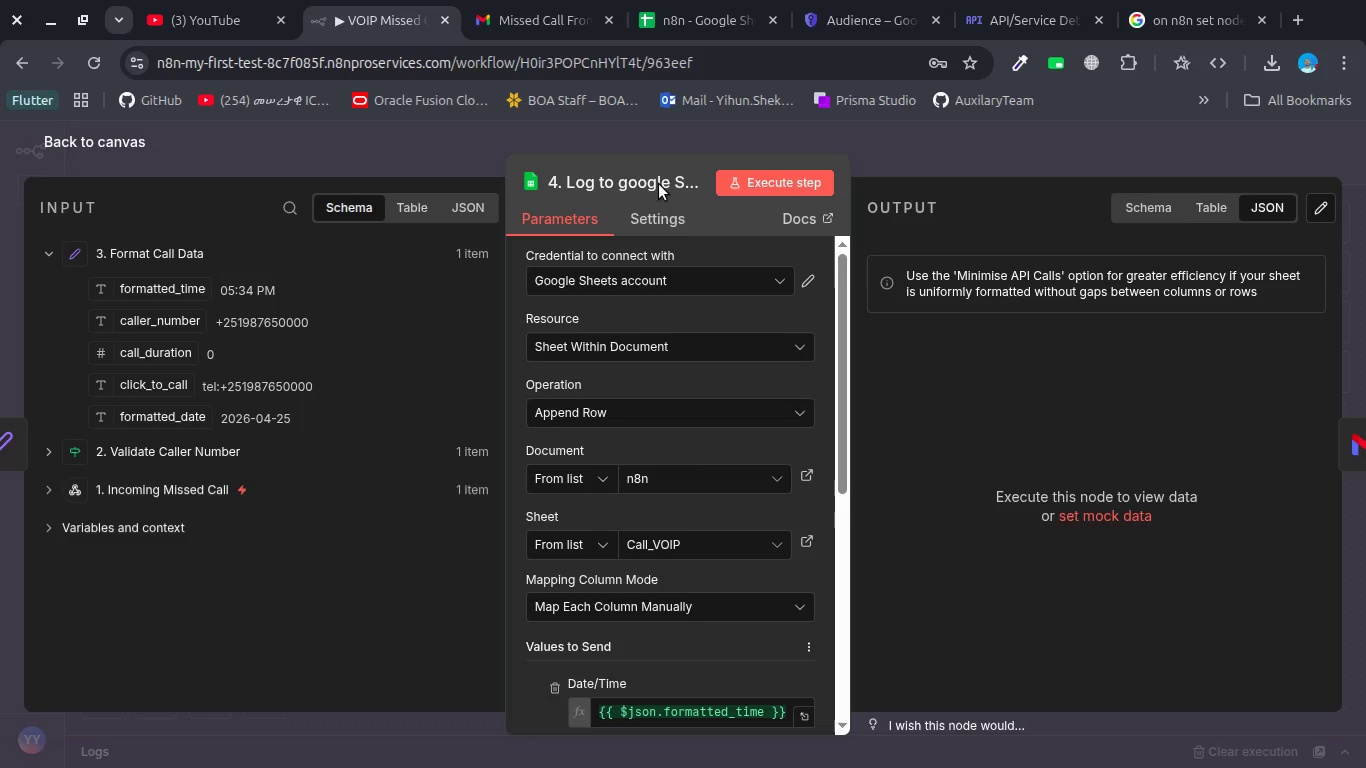 
left_click_drag(start_coordinate=[747, 249], to_coordinate=[700, 408])
 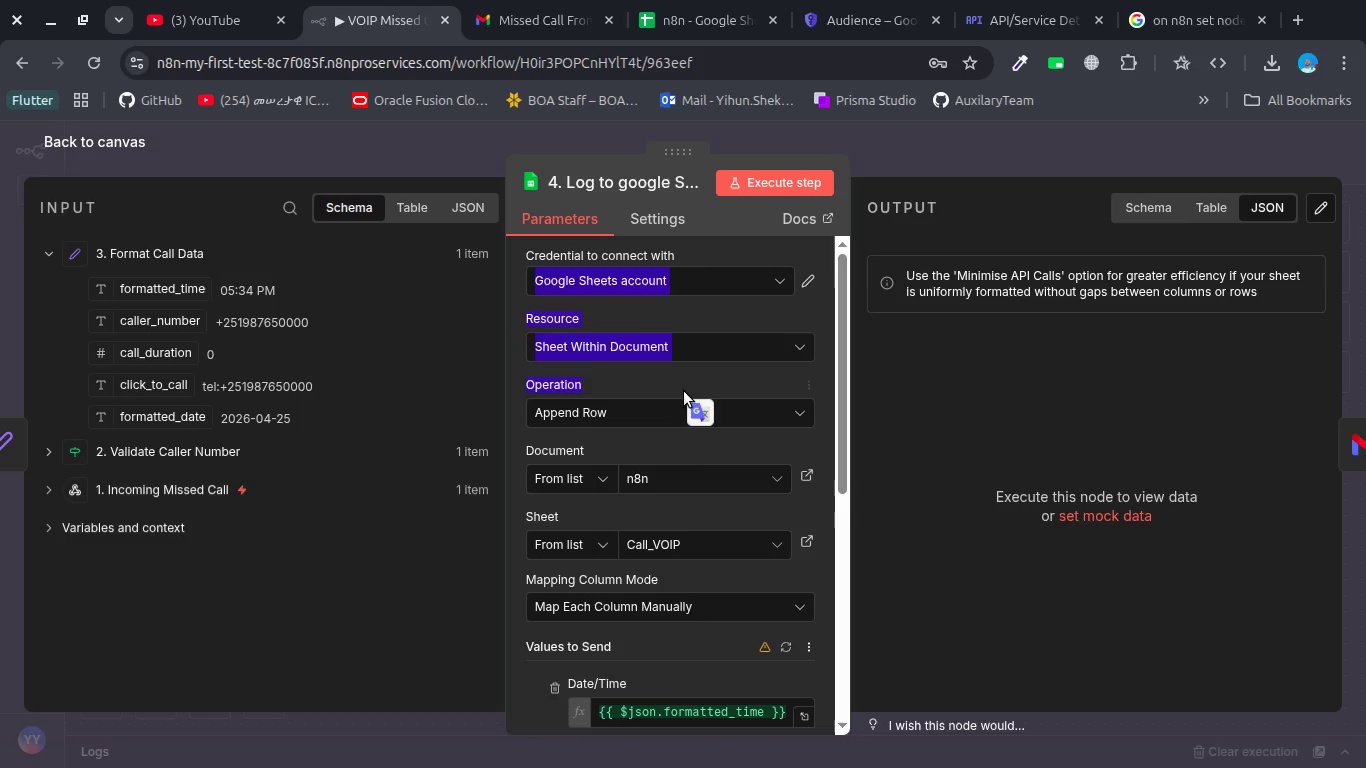 
left_click([682, 388])
 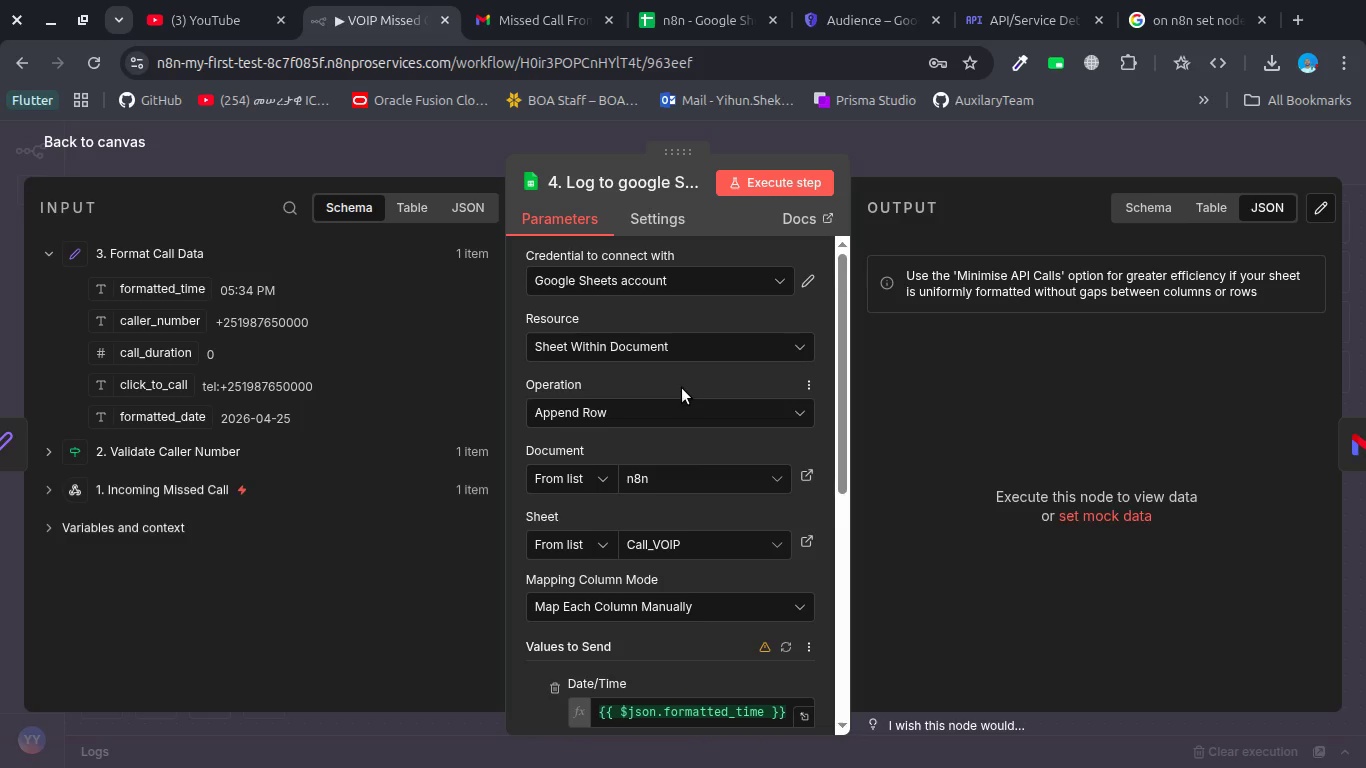 
wait(19.15)
 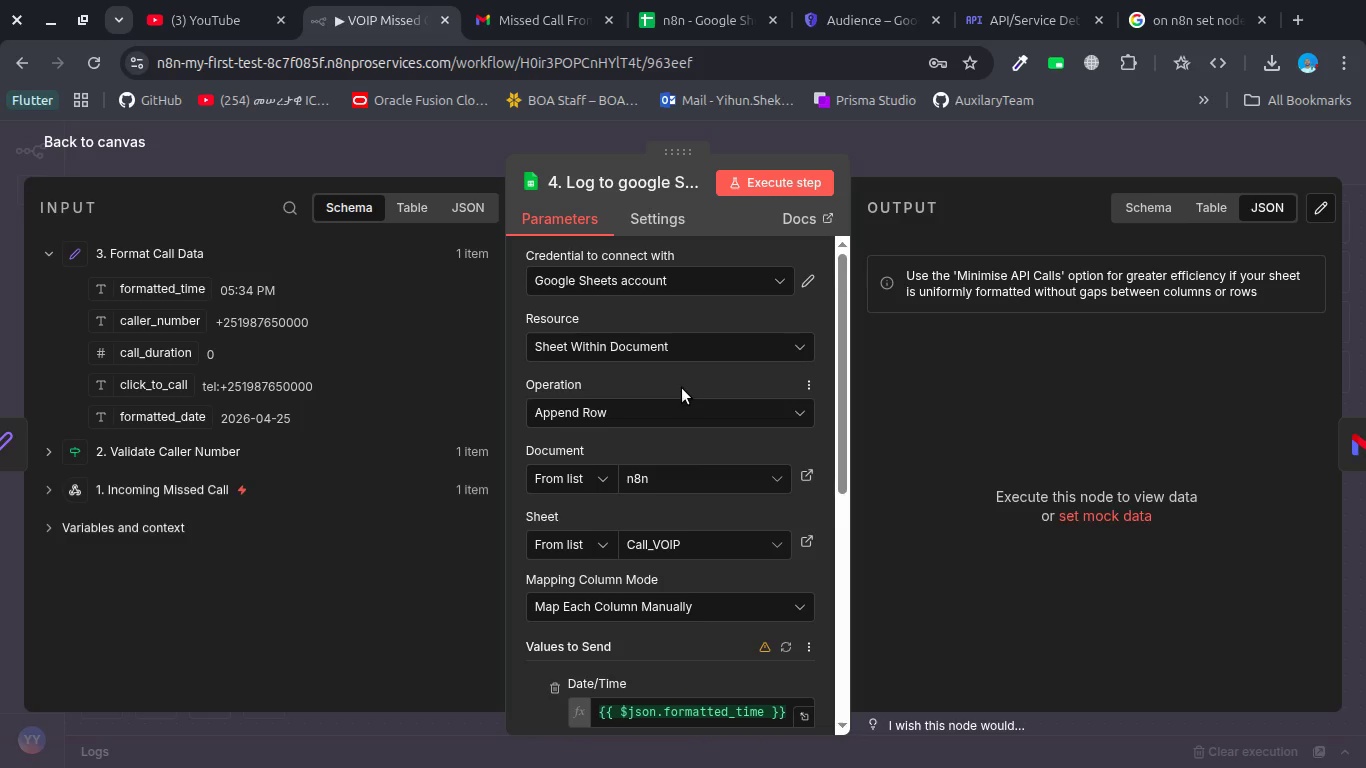 
scroll: coordinate [722, 403], scroll_direction: down, amount: 3.0
 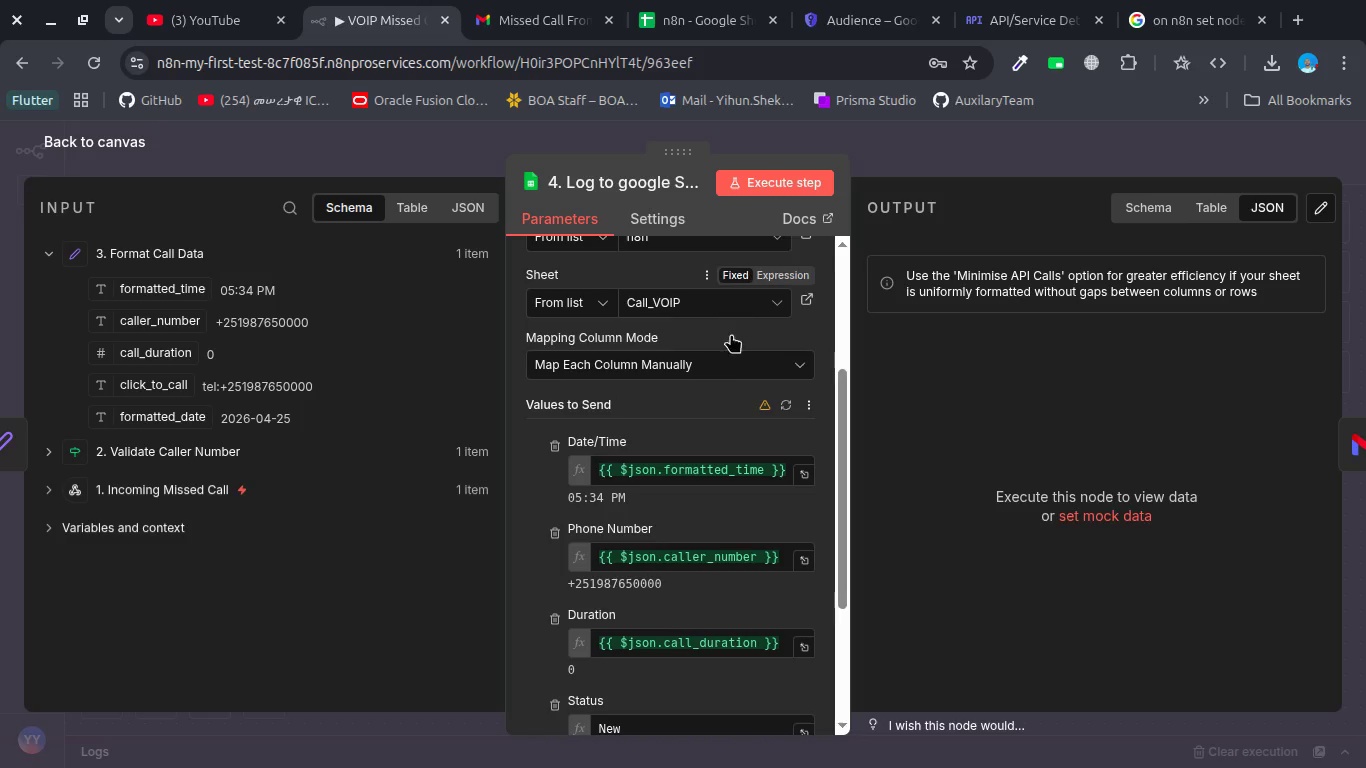 
left_click([723, 360])
 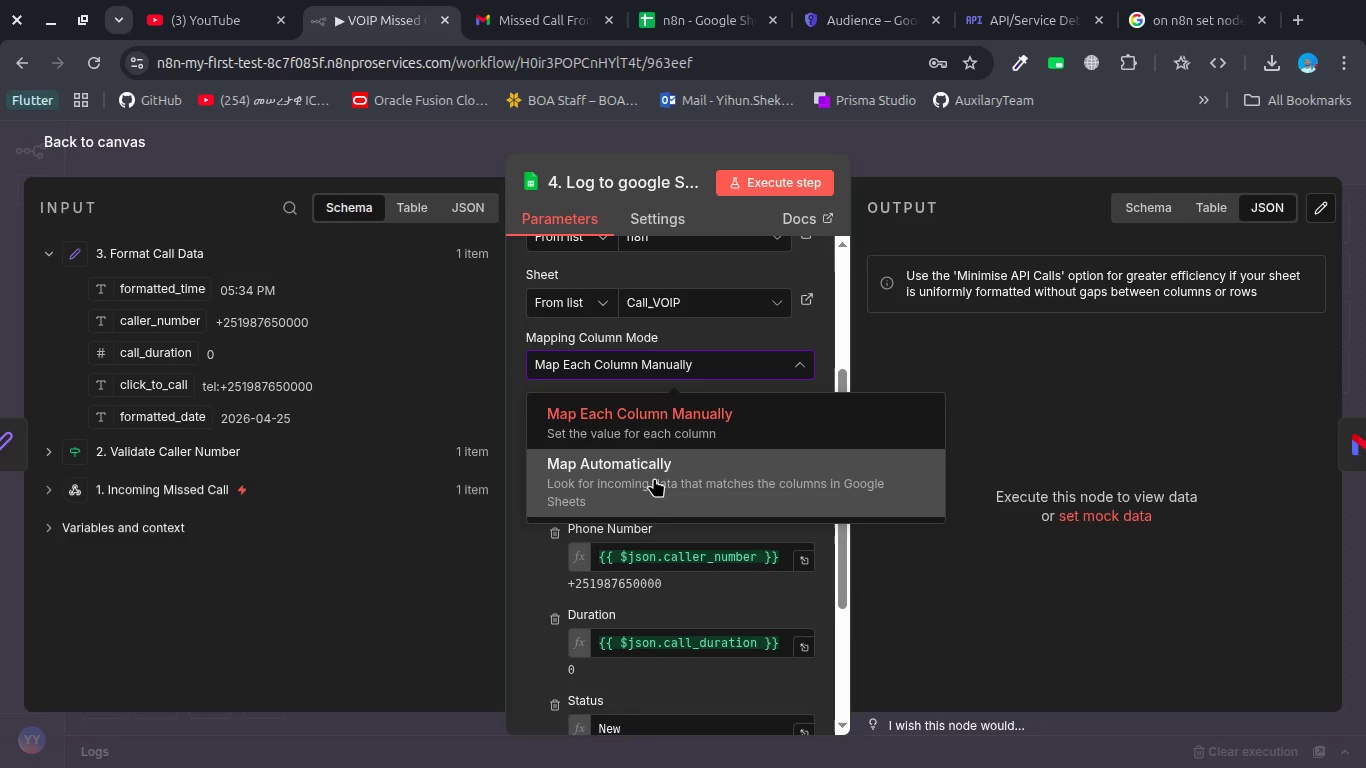 
left_click([654, 479])
 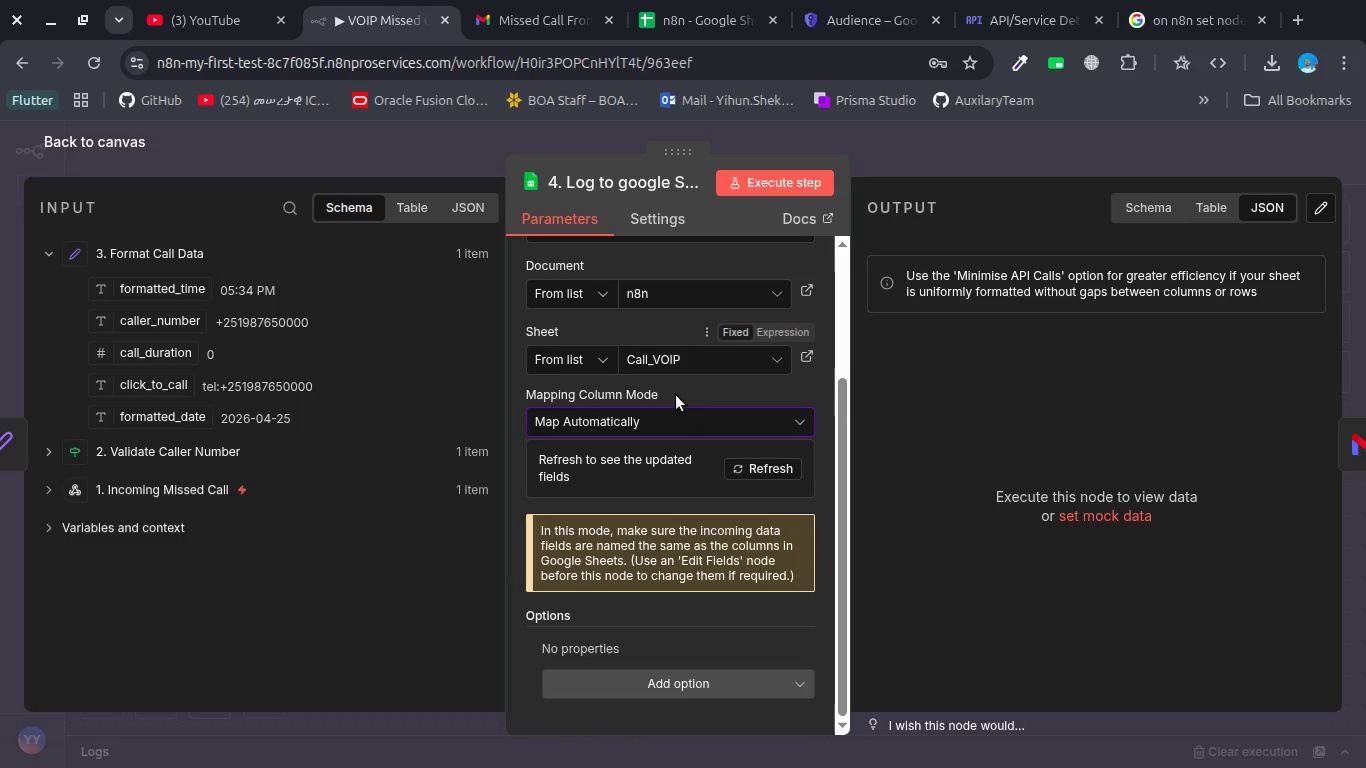 
left_click([675, 415])
 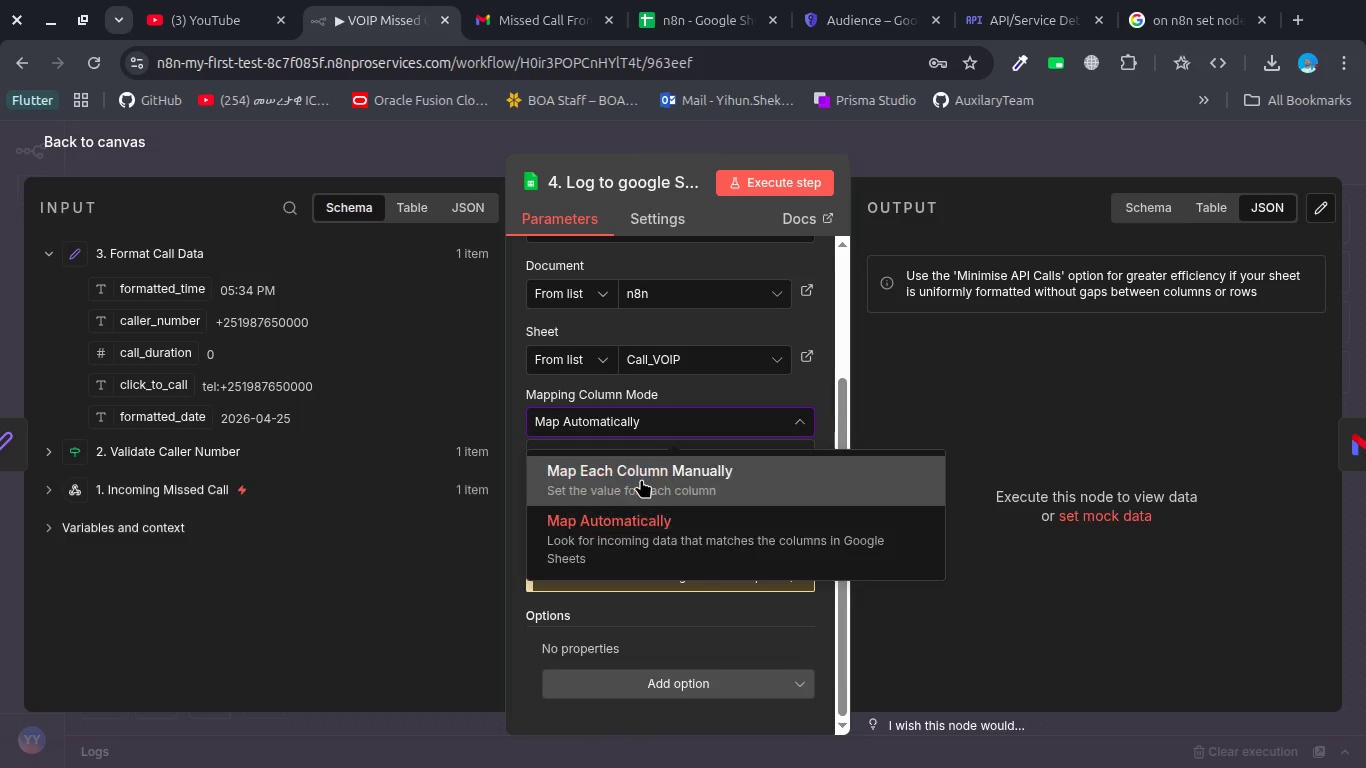 
left_click([641, 479])
 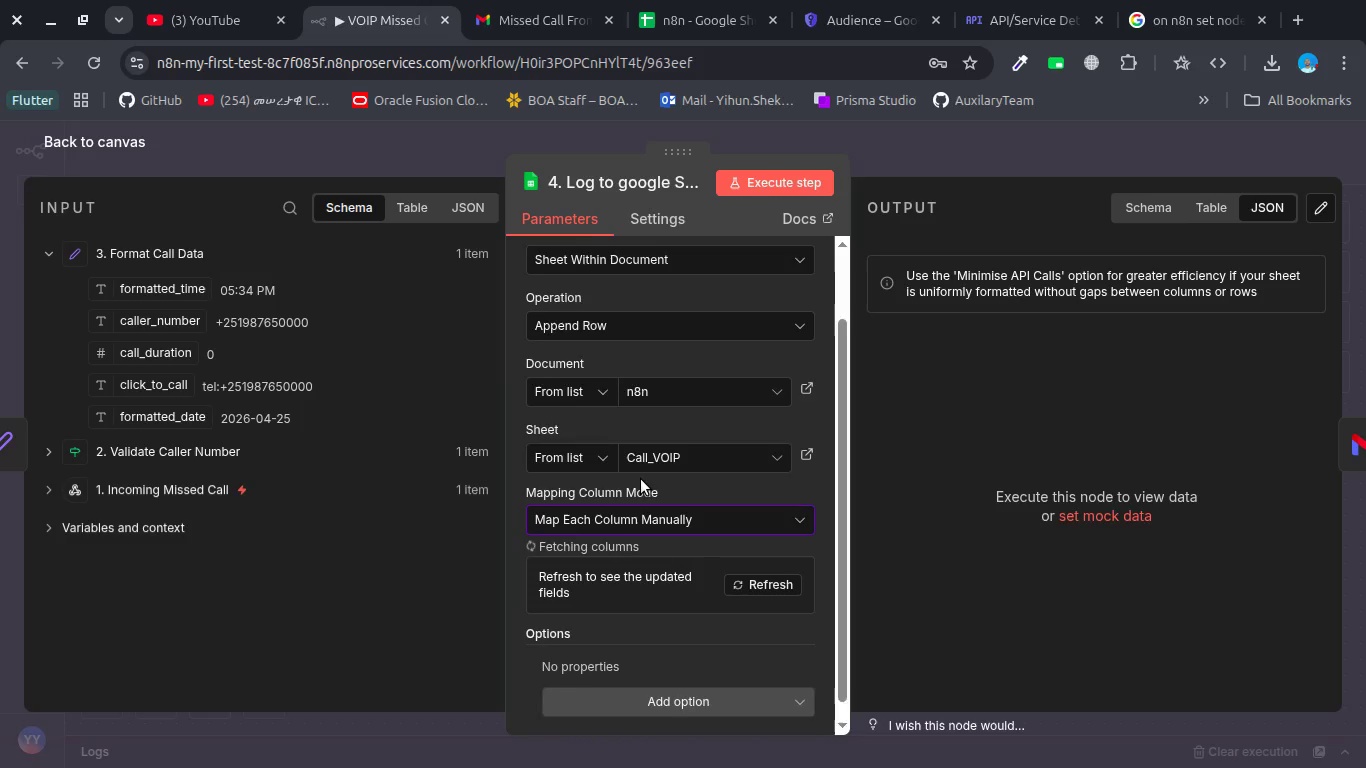 
scroll: coordinate [641, 479], scroll_direction: down, amount: 1.0
 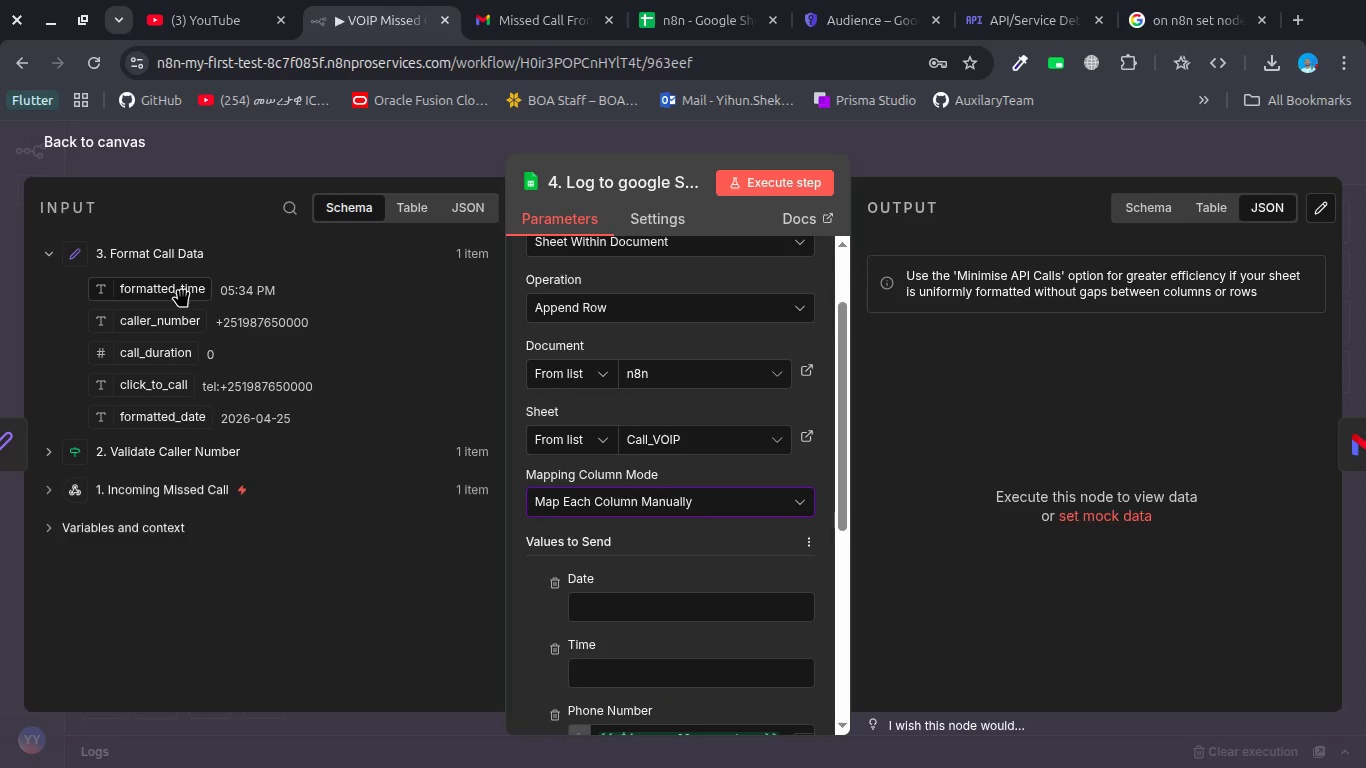 
wait(5.58)
 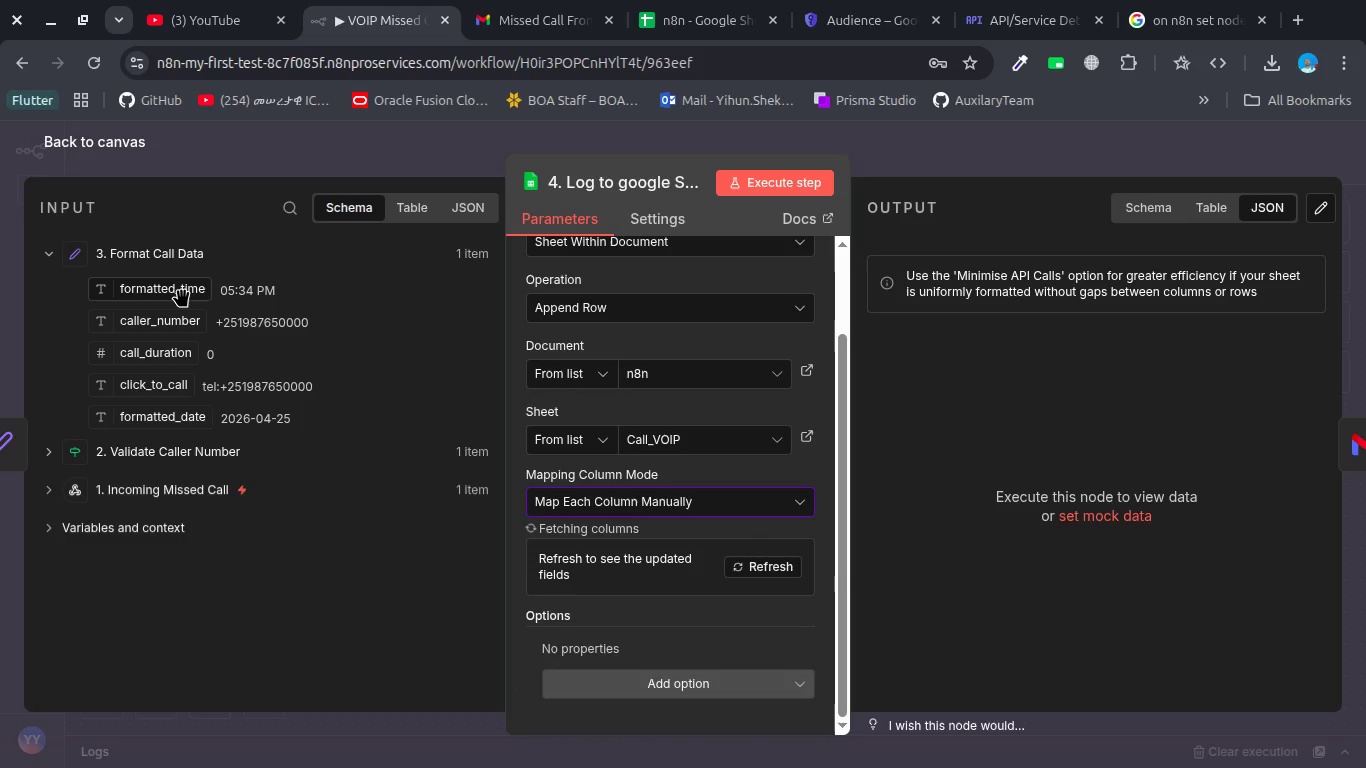 
left_click([182, 291])
 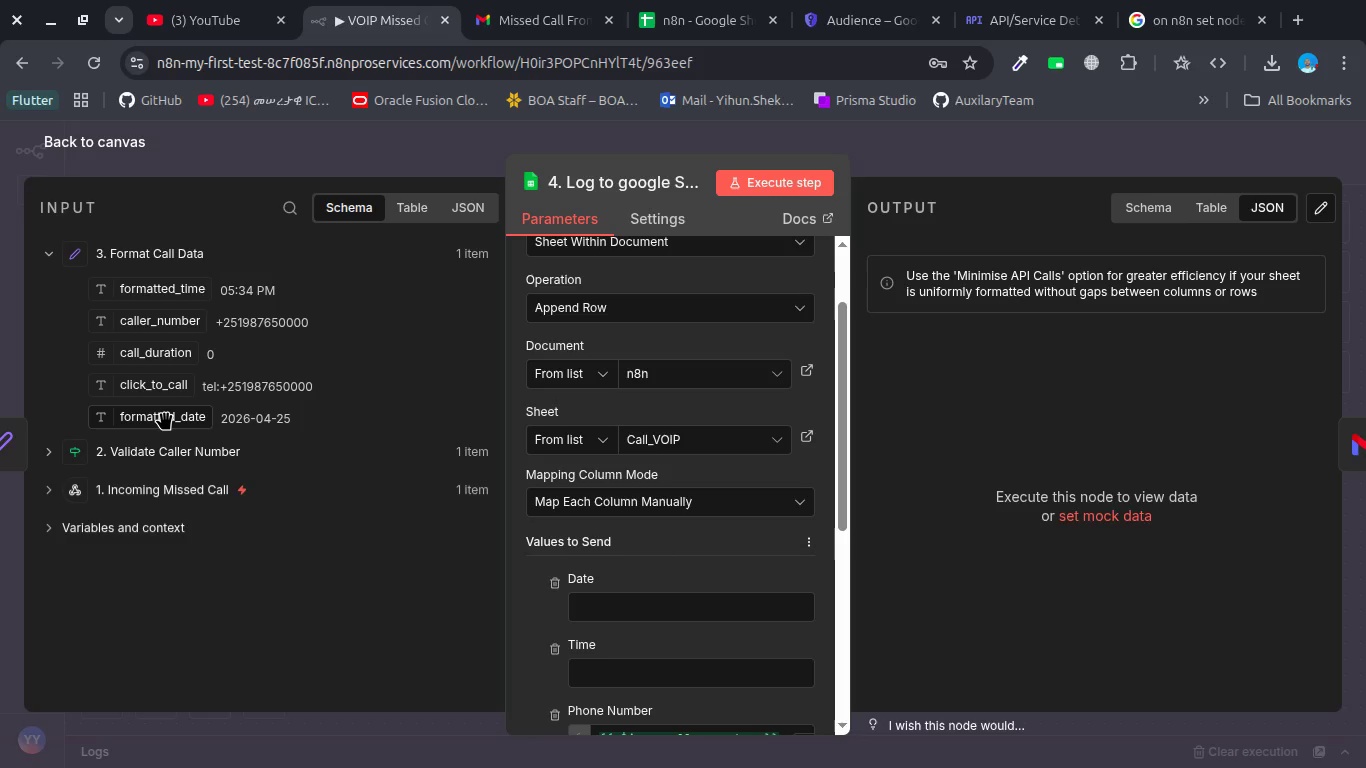 
left_click_drag(start_coordinate=[165, 414], to_coordinate=[628, 597])
 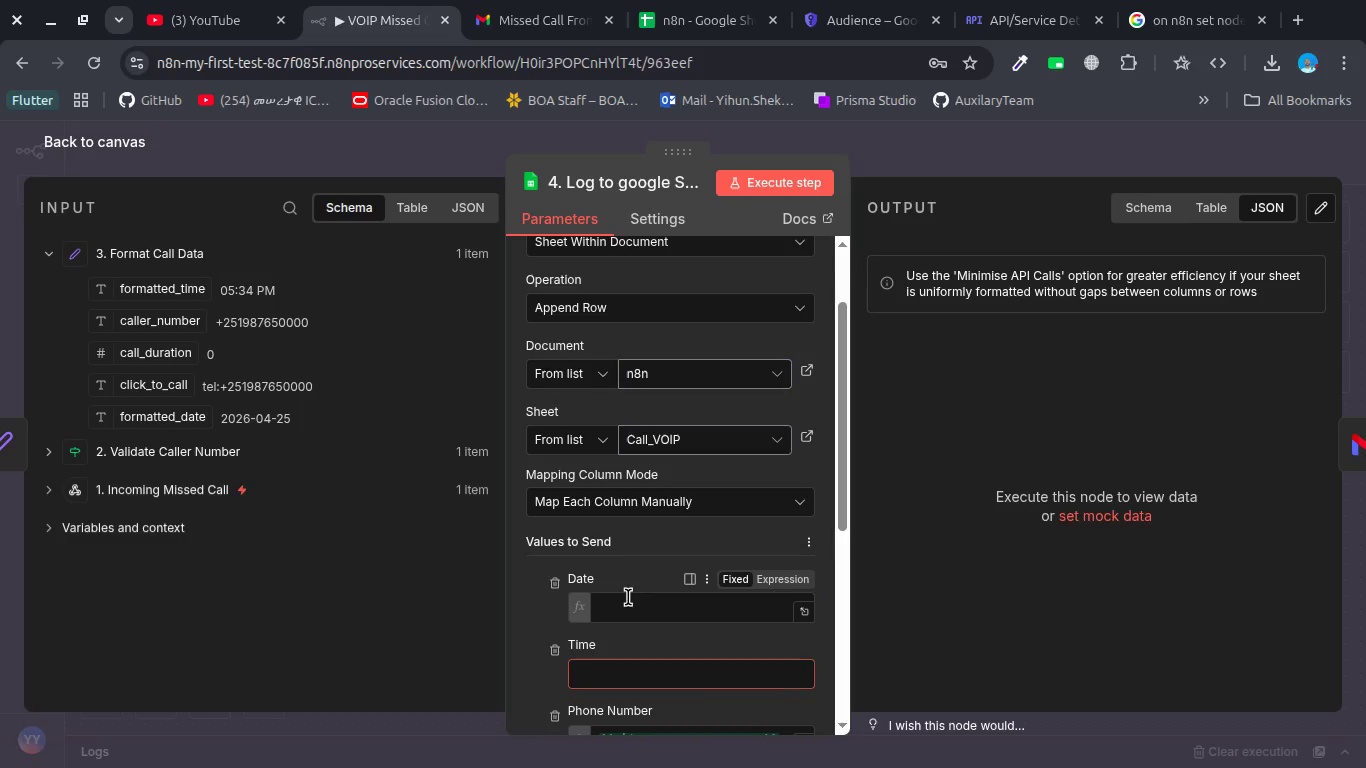 
left_click_drag(start_coordinate=[628, 597], to_coordinate=[283, 329])
 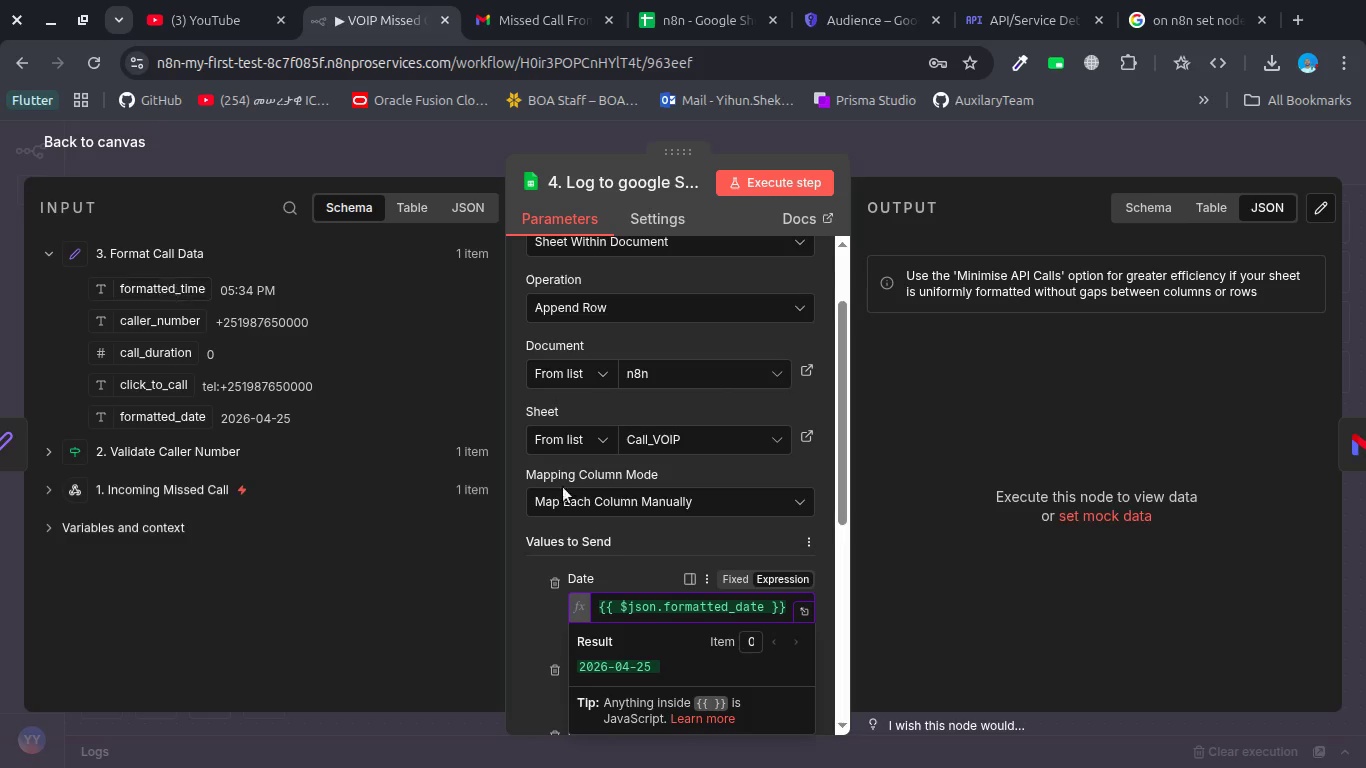 
scroll: coordinate [570, 496], scroll_direction: down, amount: 8.0
 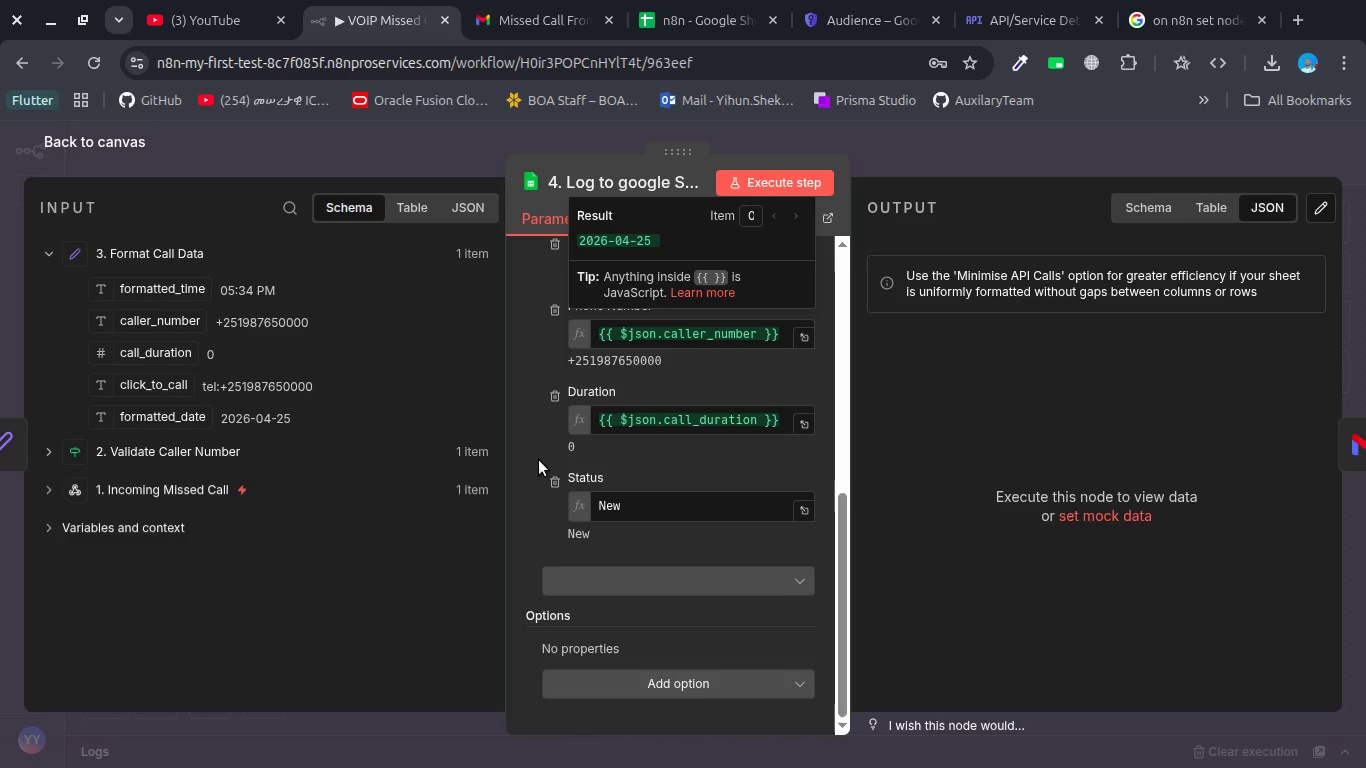 
left_click([539, 460])
 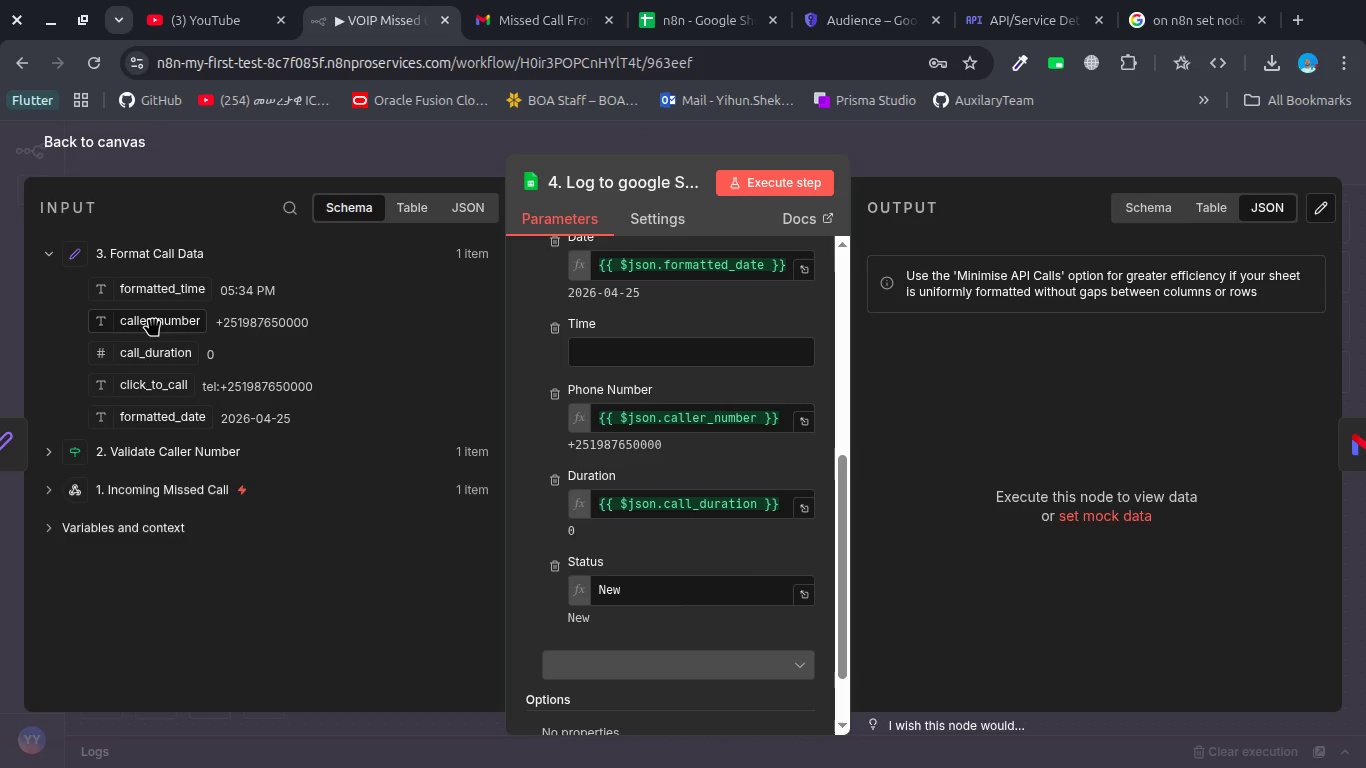 
left_click_drag(start_coordinate=[151, 289], to_coordinate=[606, 346])
 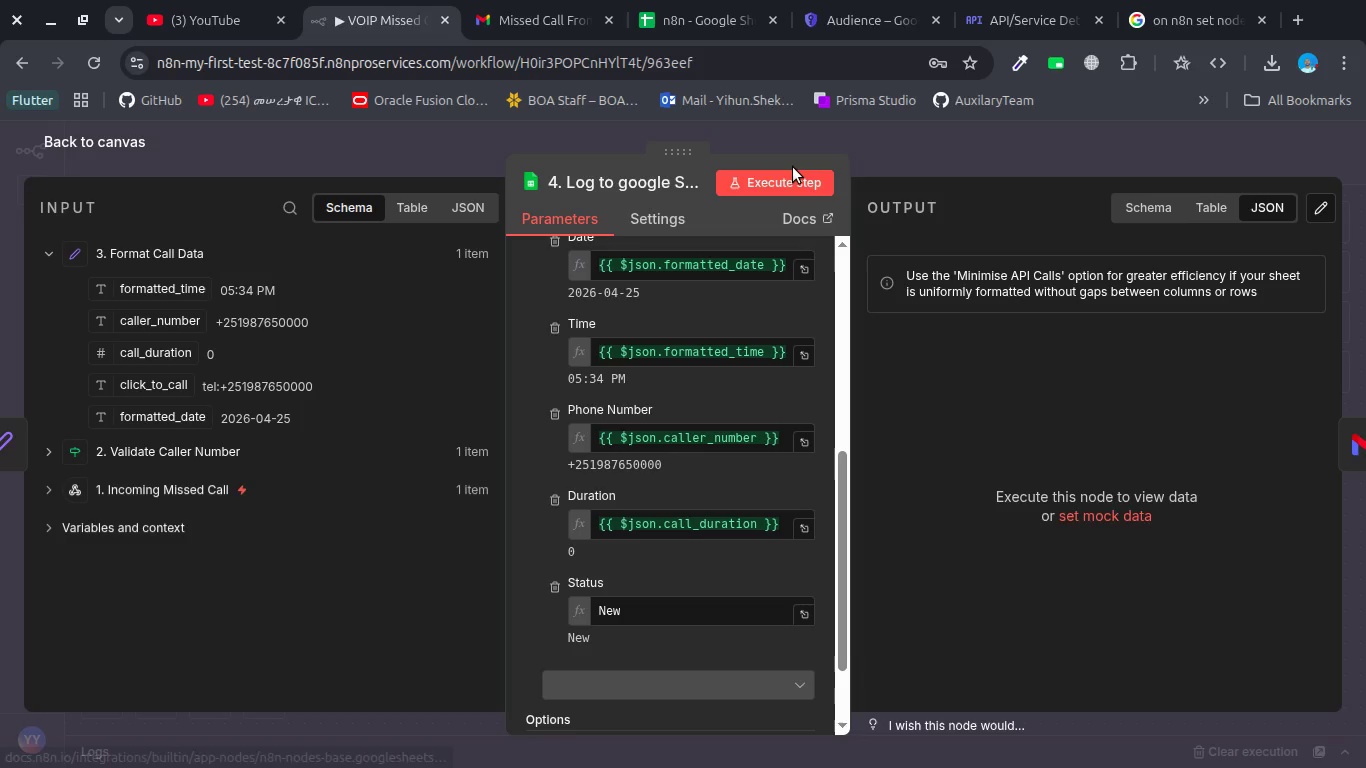 
left_click([791, 177])
 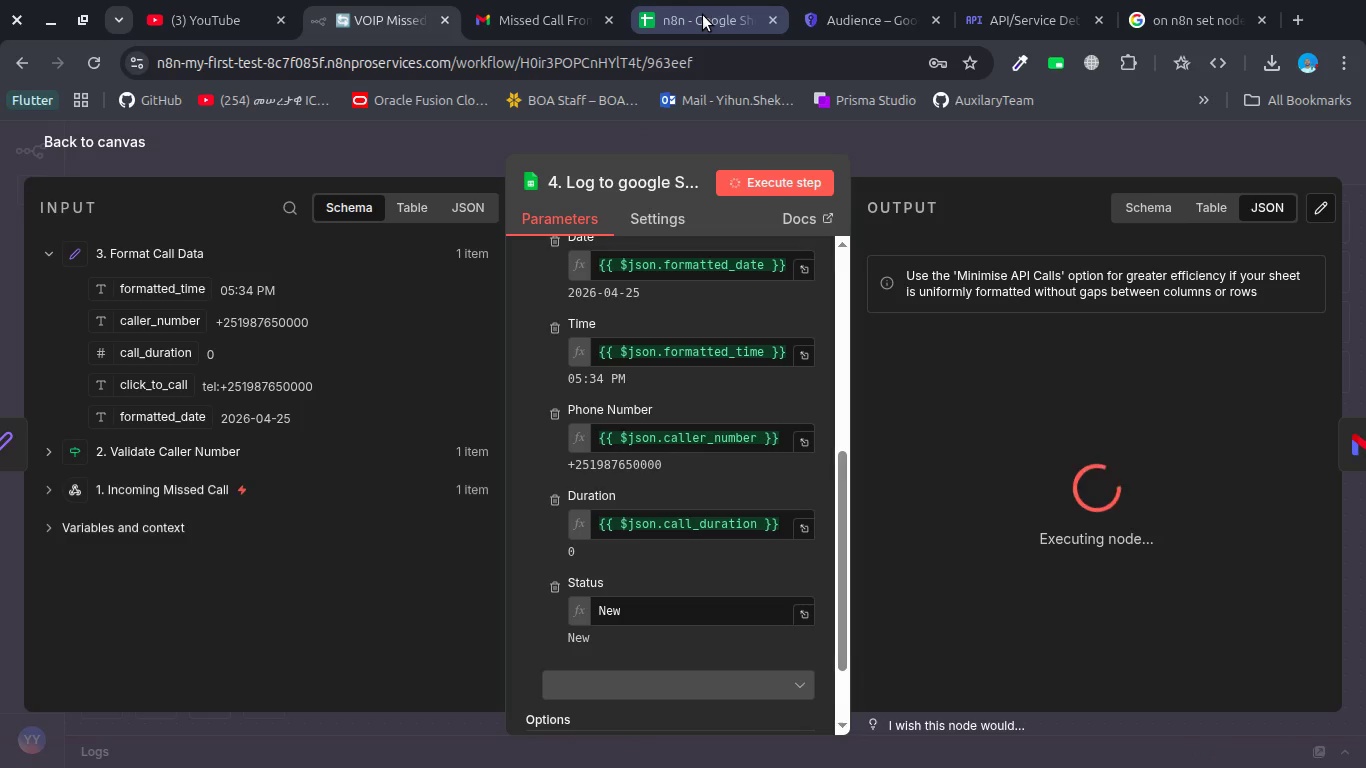 
left_click([703, 15])
 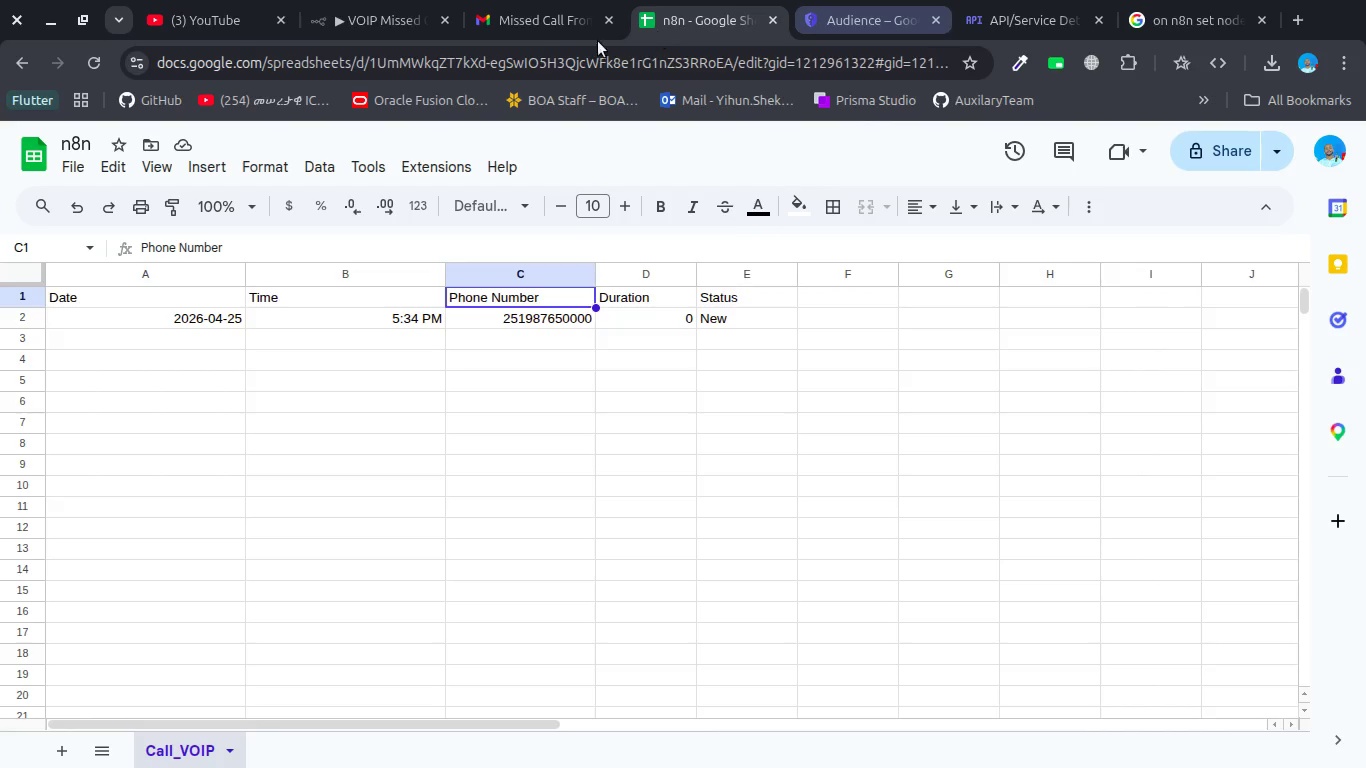 
left_click([391, 15])
 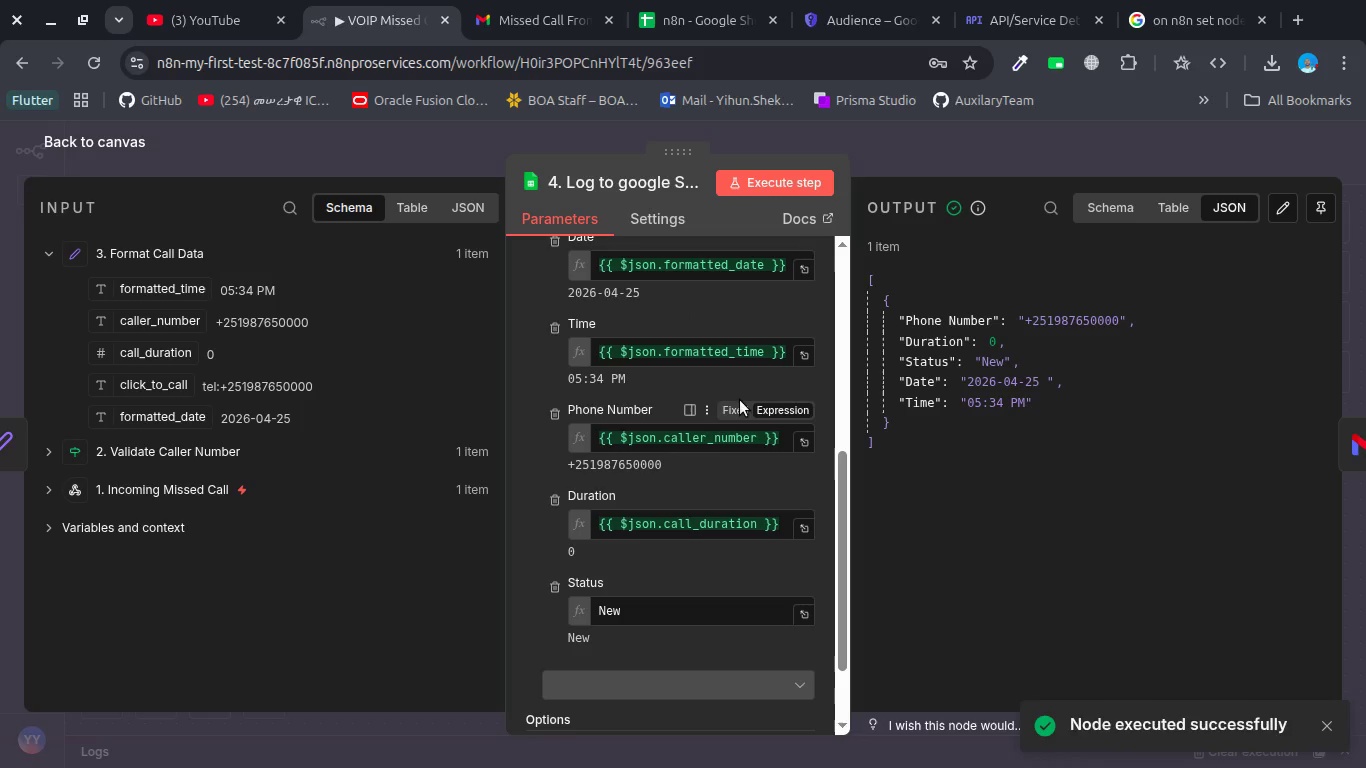 
mouse_move([678, 546])
 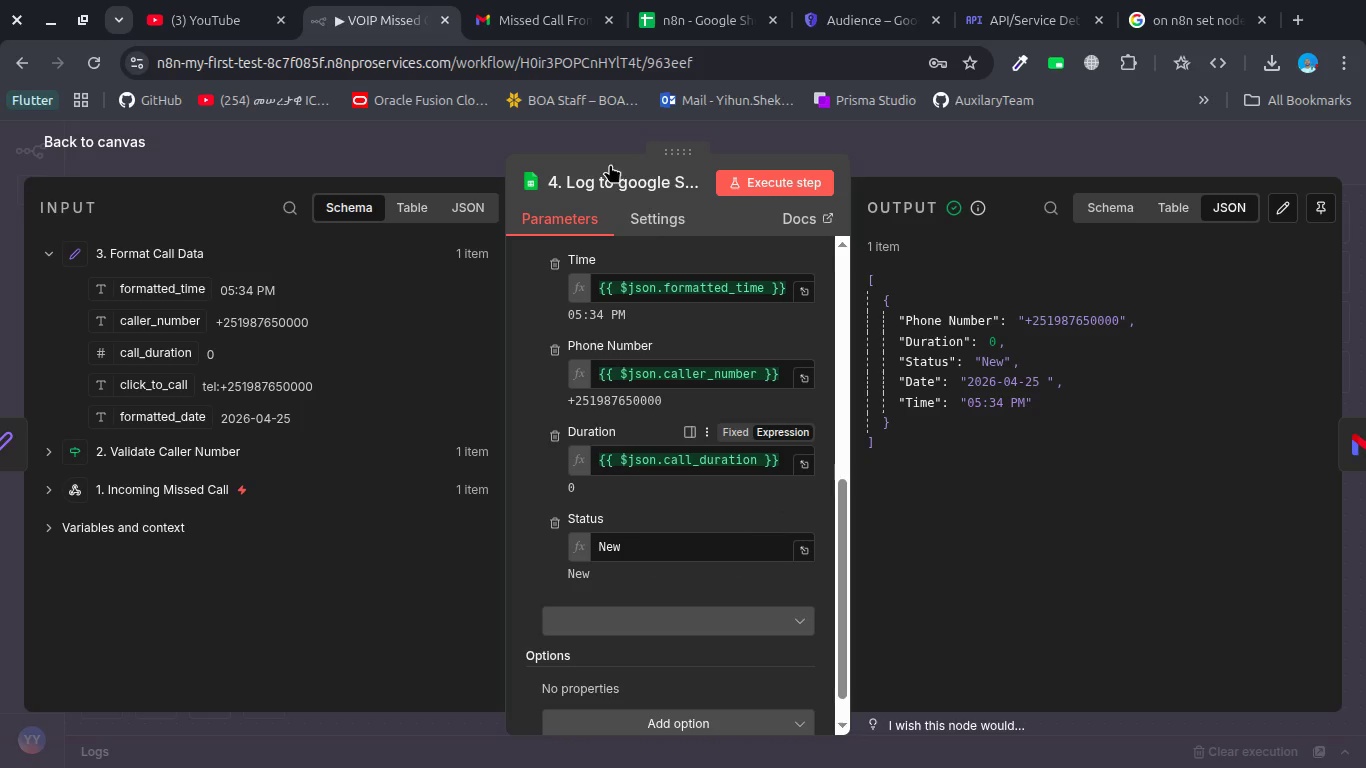 
left_click([565, 129])
 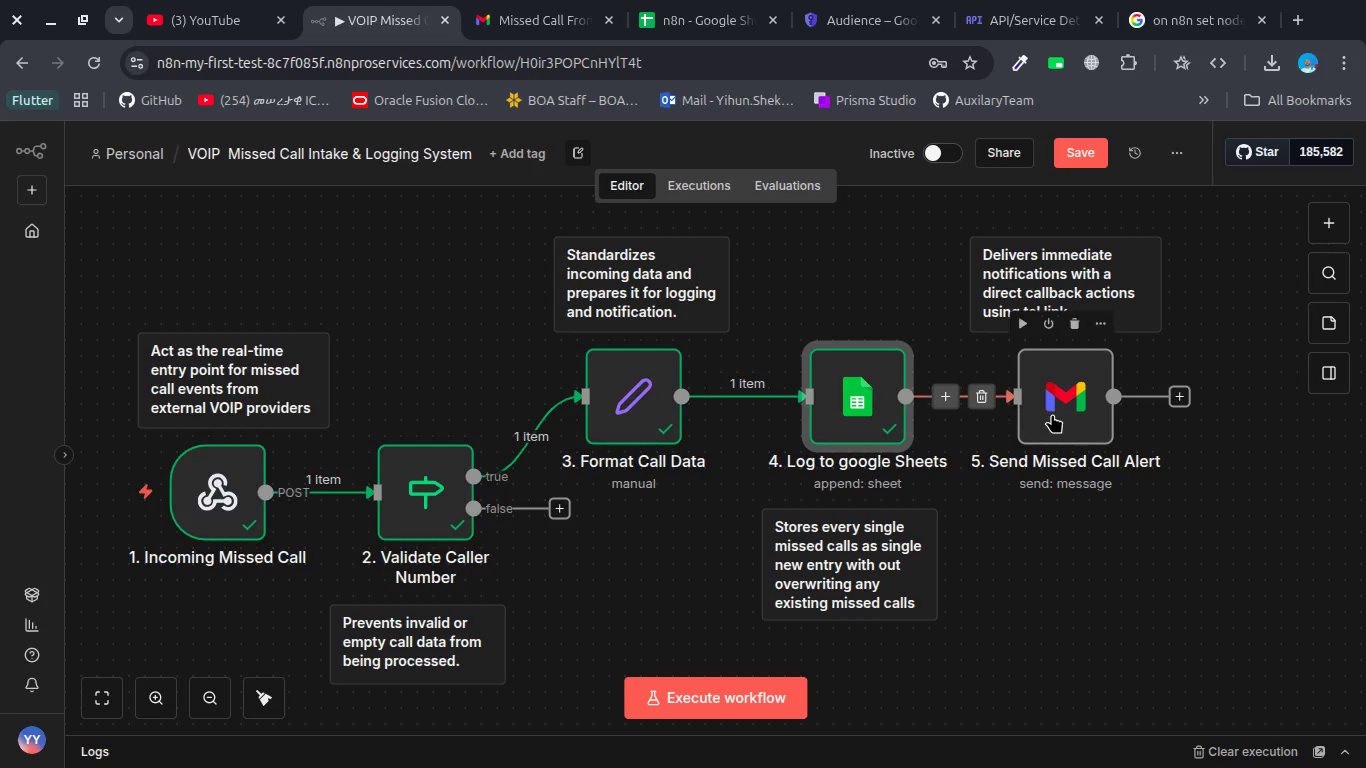 
double_click([1052, 414])
 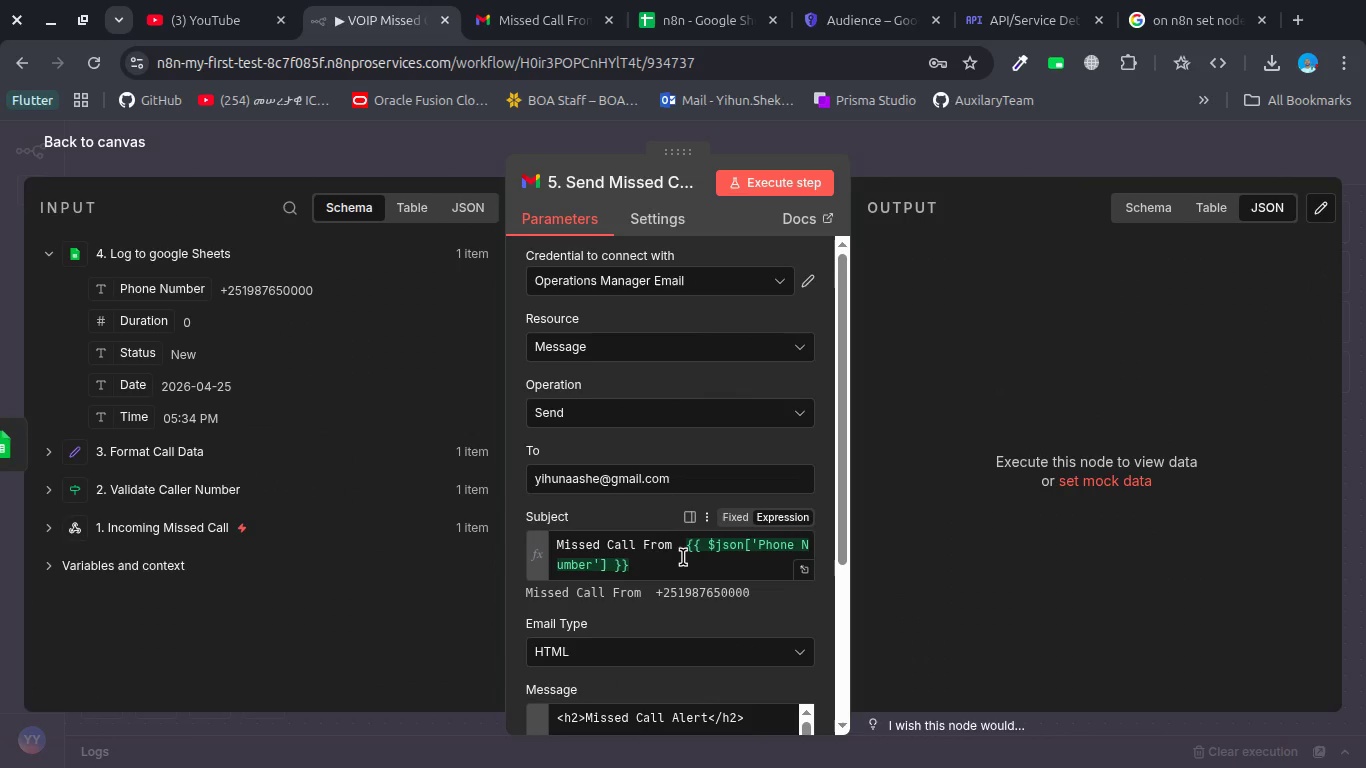 
scroll: coordinate [683, 557], scroll_direction: down, amount: 1.0
 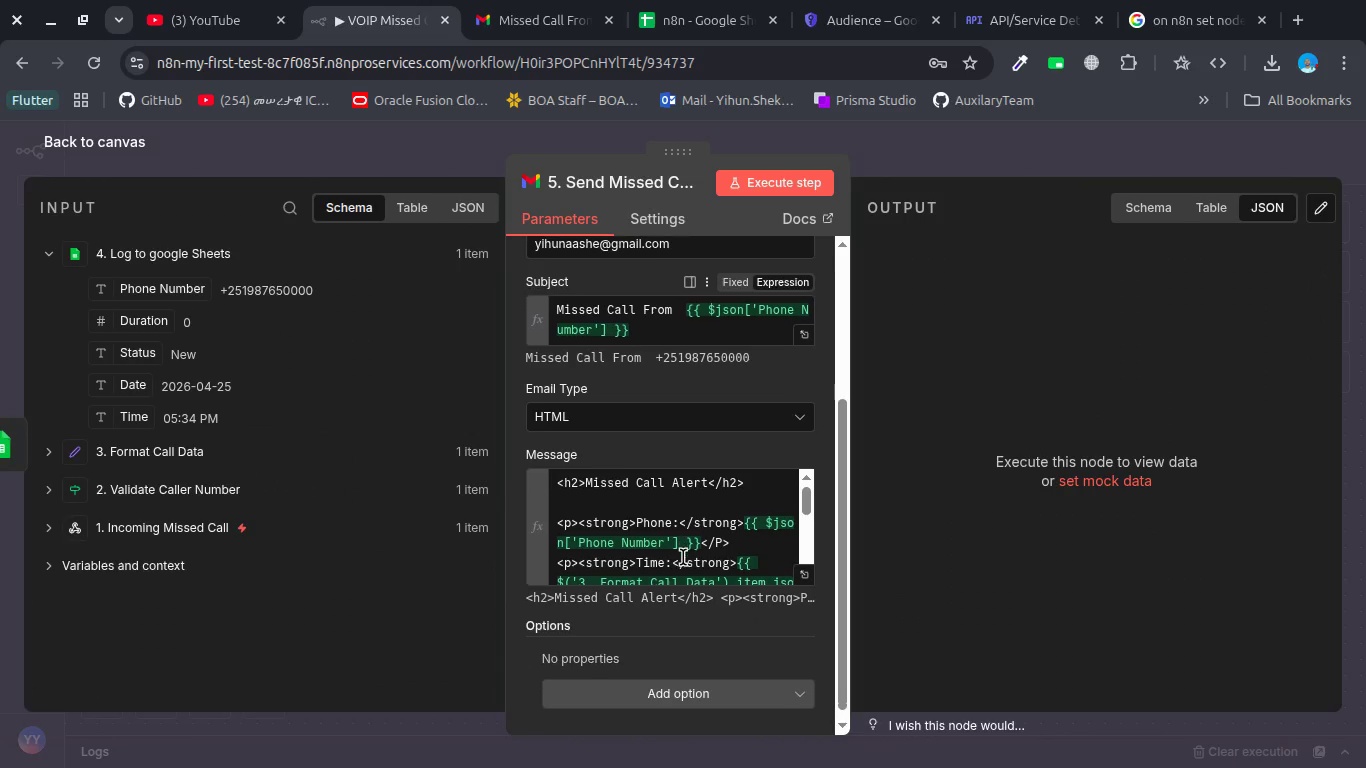 
left_click([683, 557])
 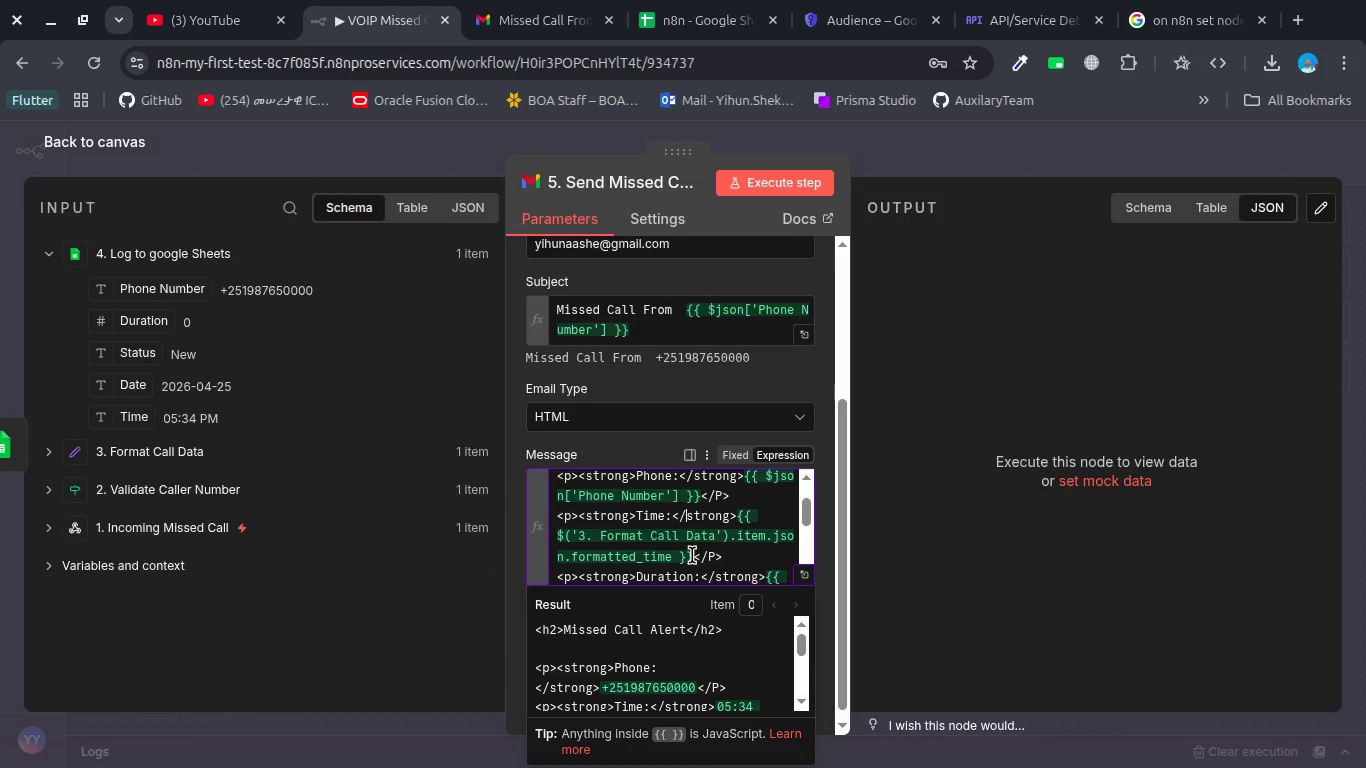 
wait(9.32)
 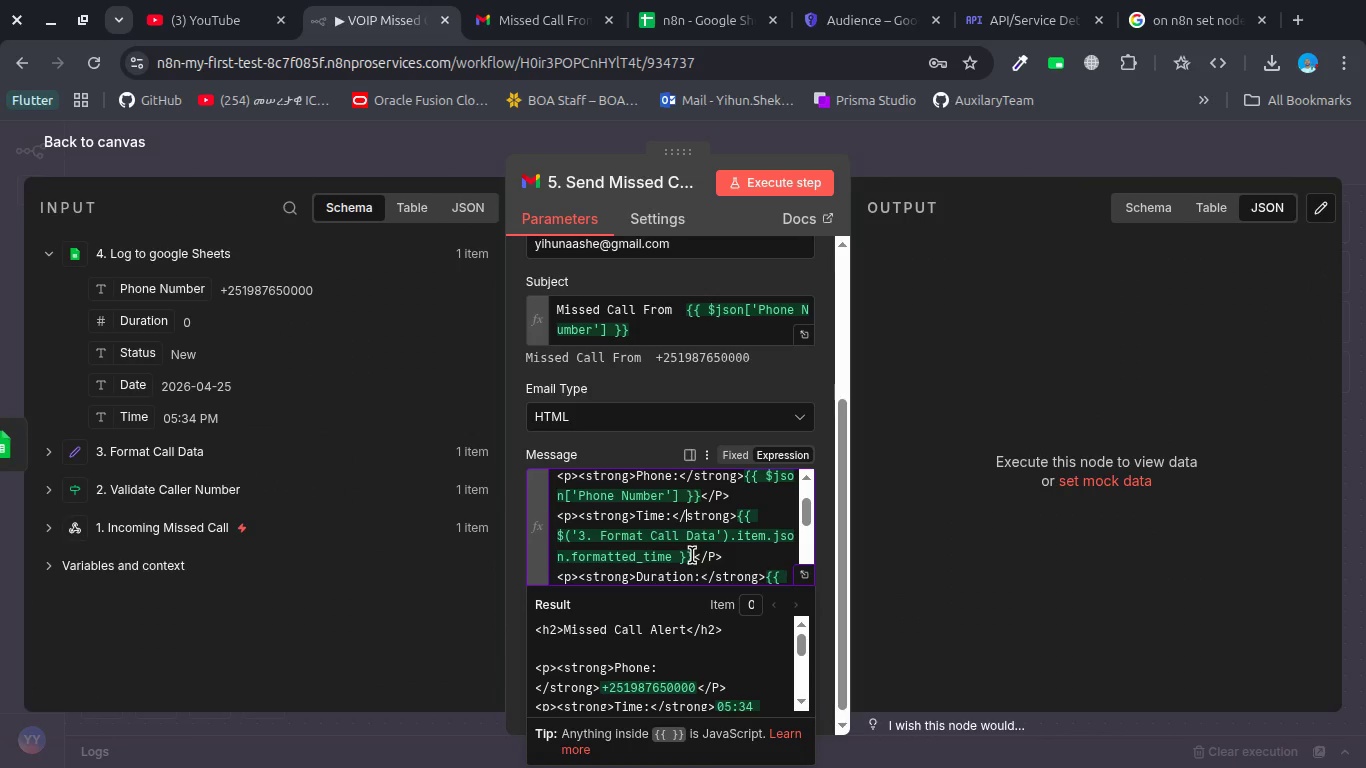 
left_click([123, 451])
 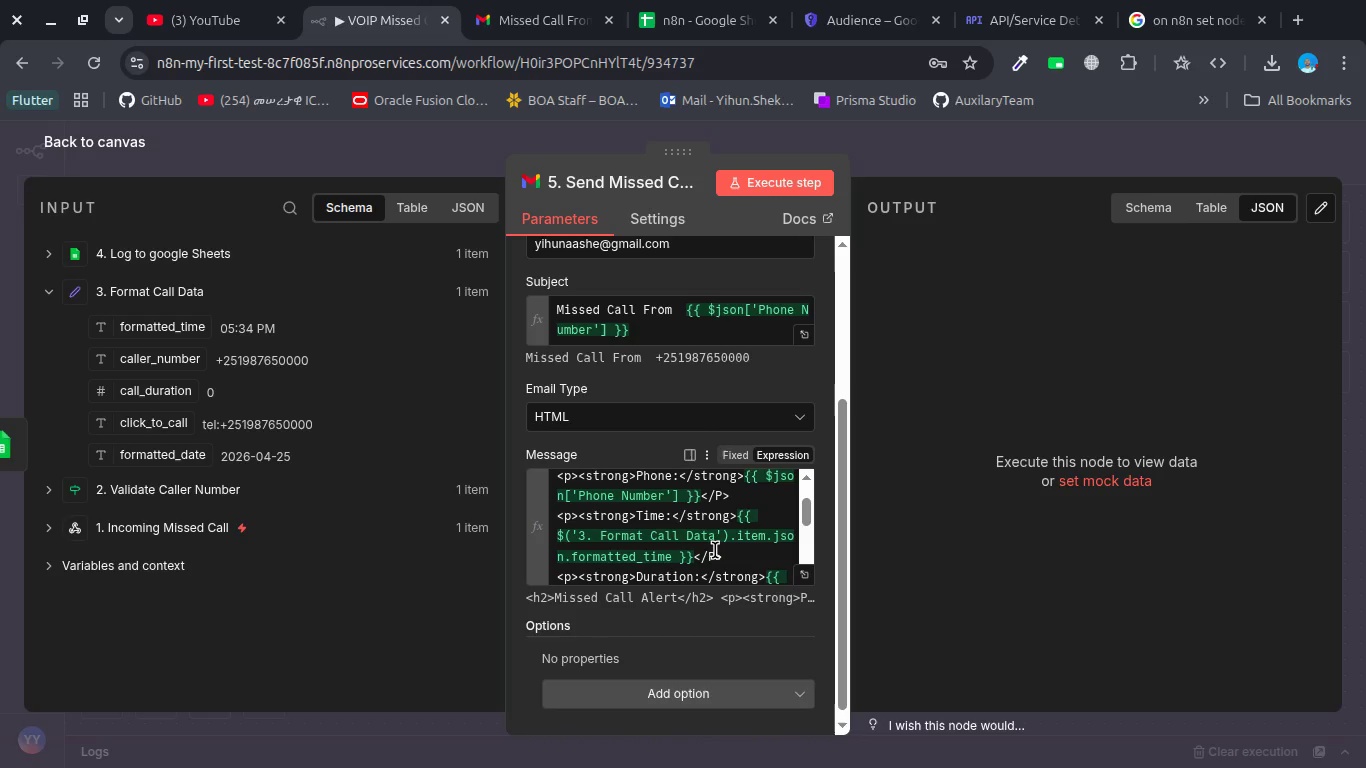 
mouse_move([730, 525])
 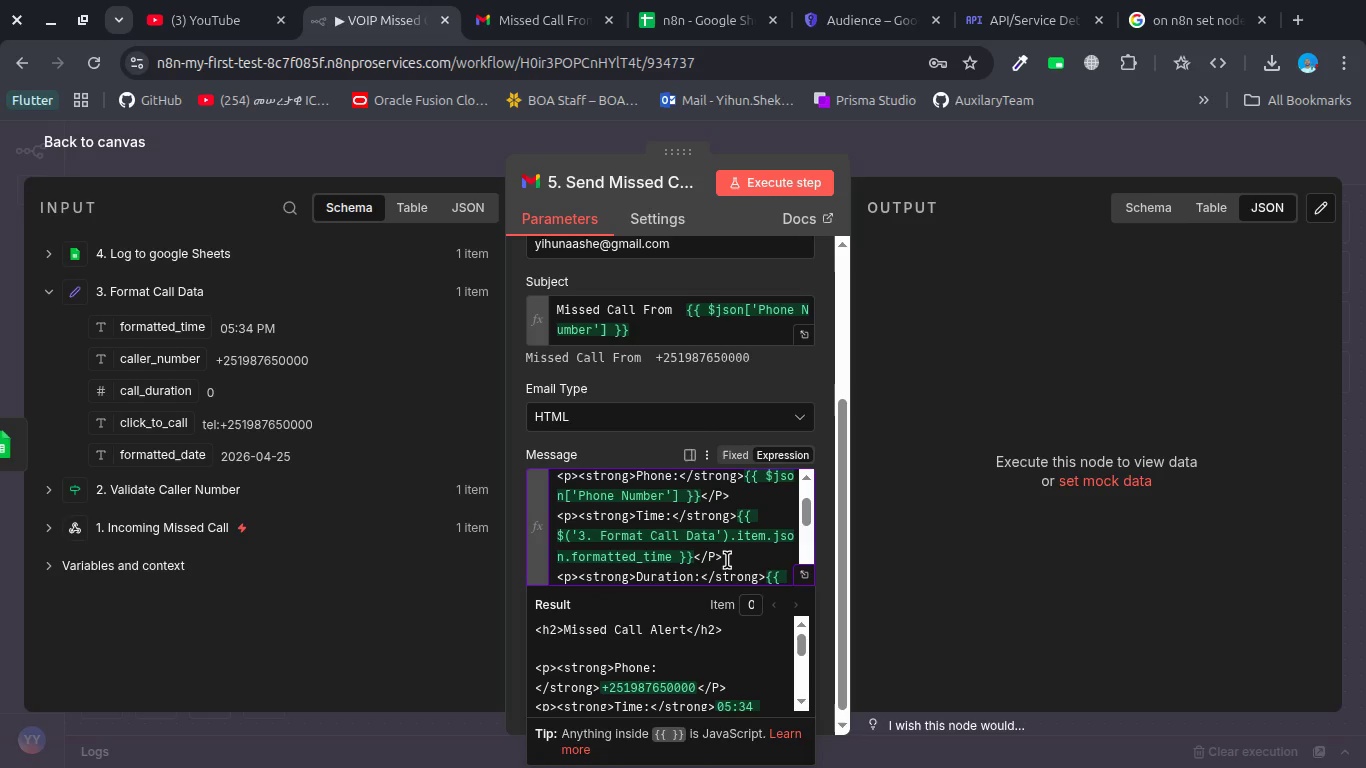 
left_click_drag(start_coordinate=[727, 560], to_coordinate=[551, 525])
 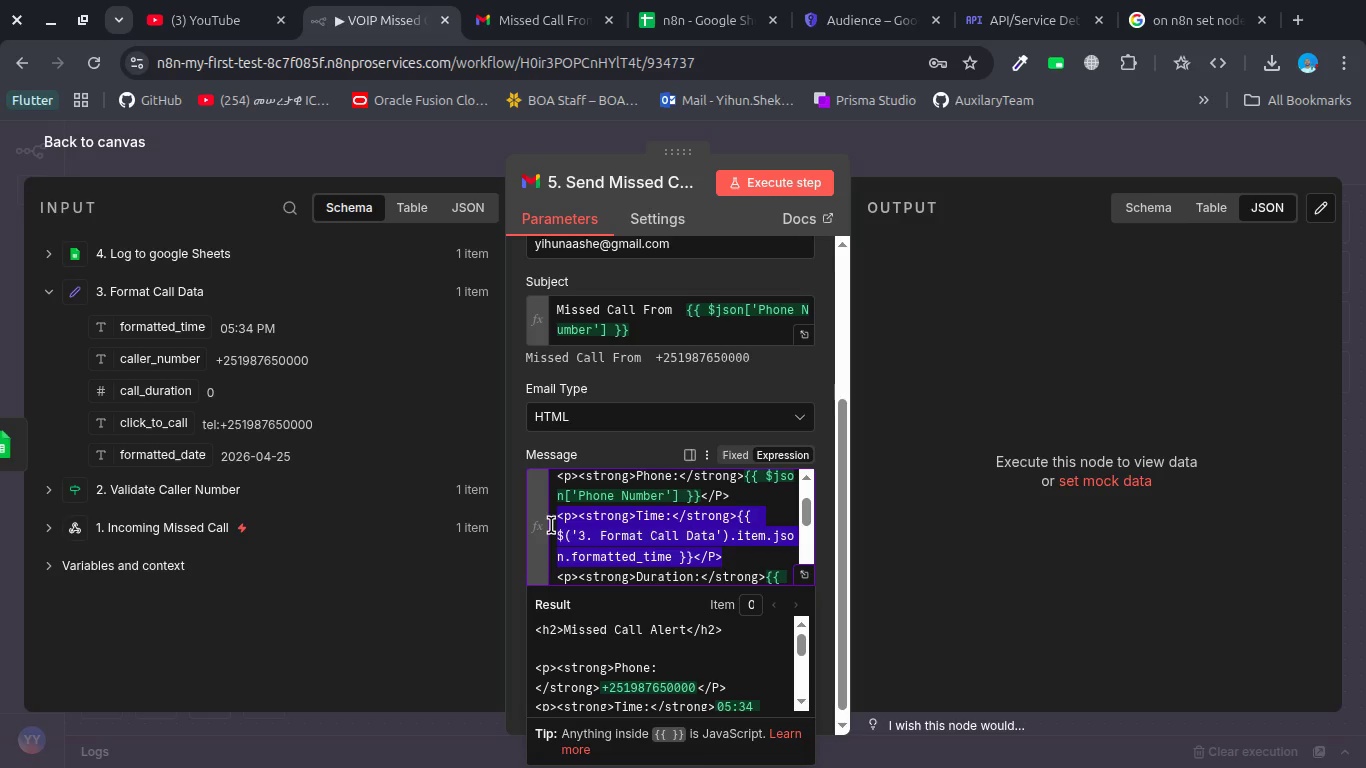 
key(Control+C)
 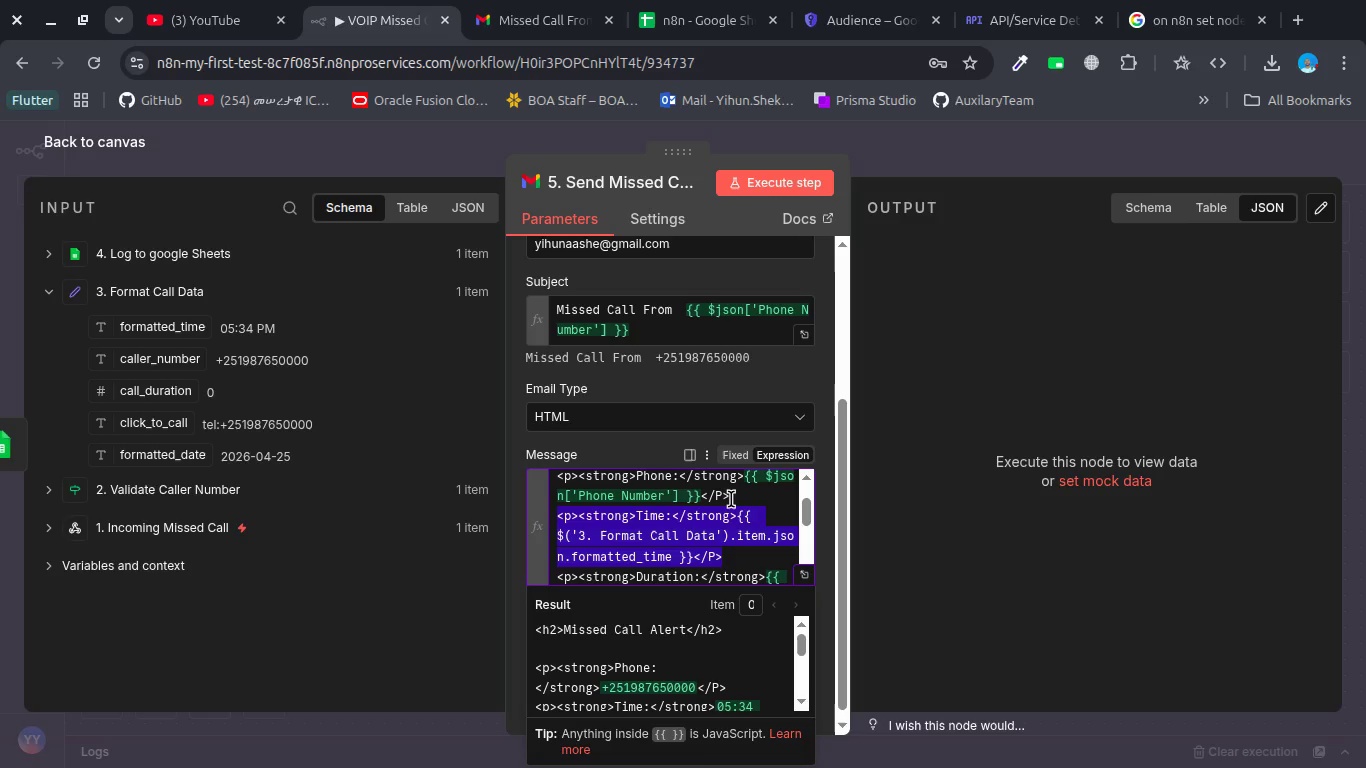 
left_click([731, 499])
 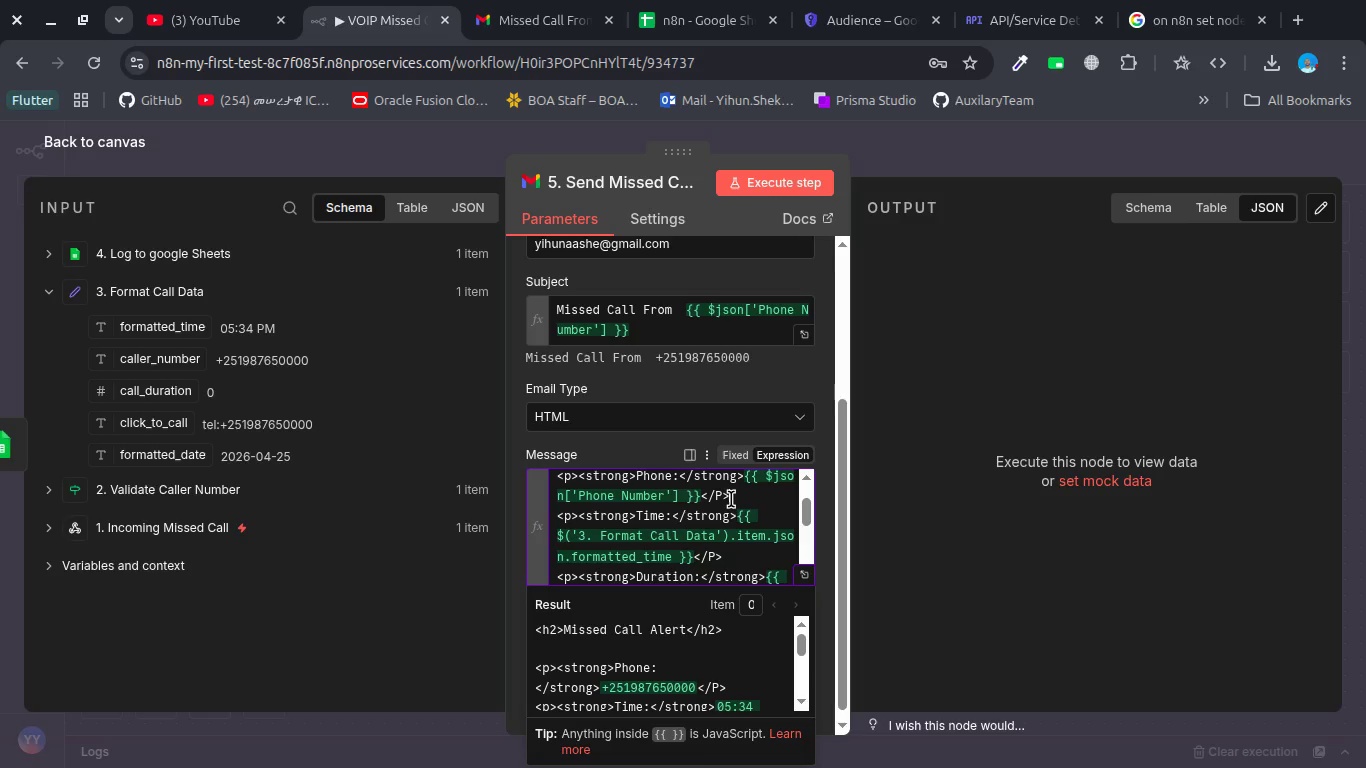 
key(Enter)
 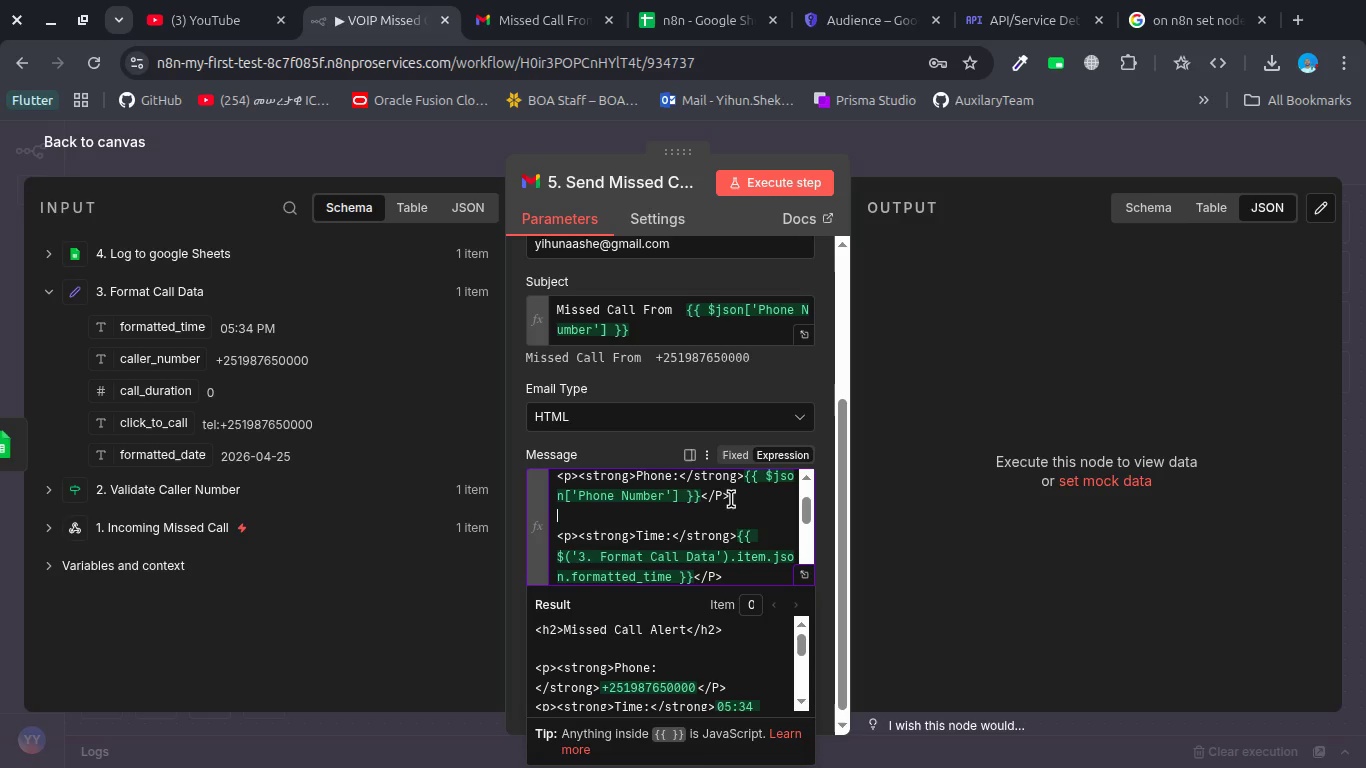 
key(Control+V)
 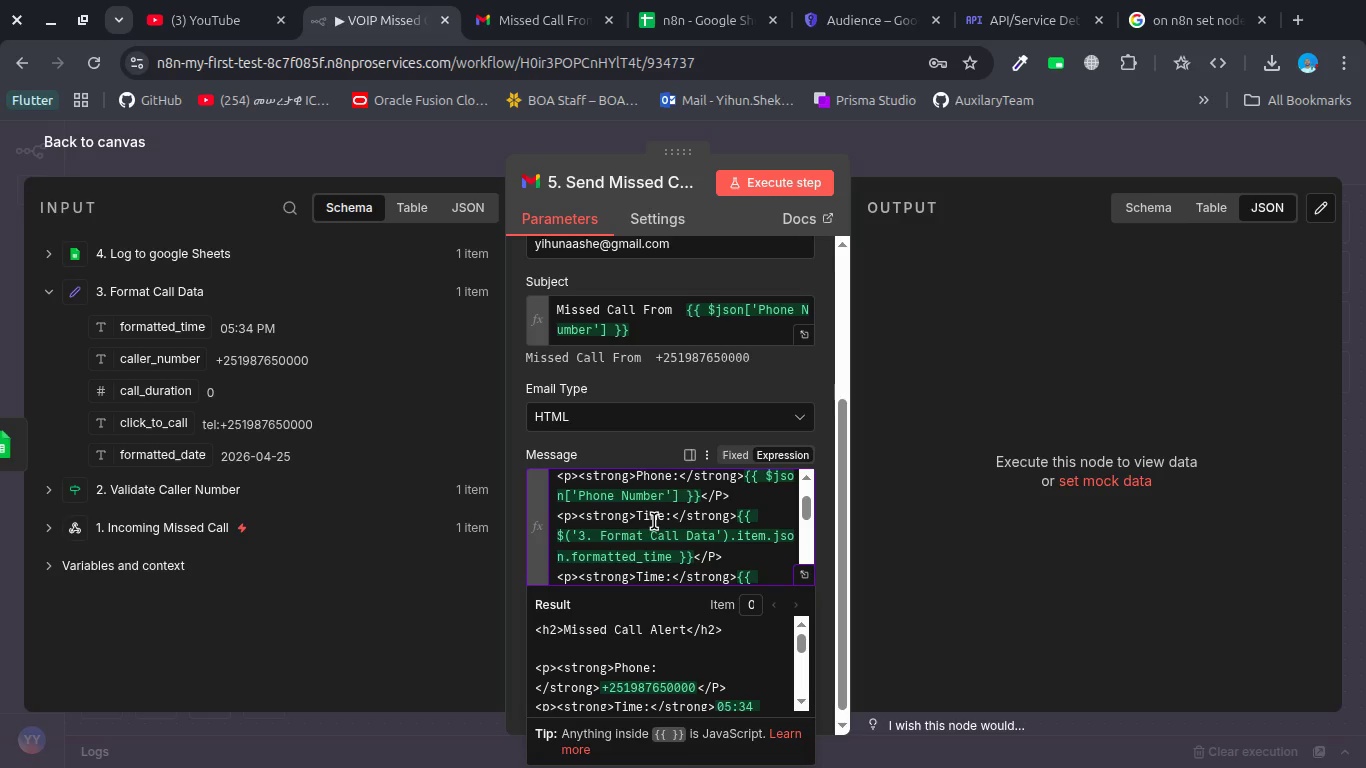 
double_click([654, 520])
 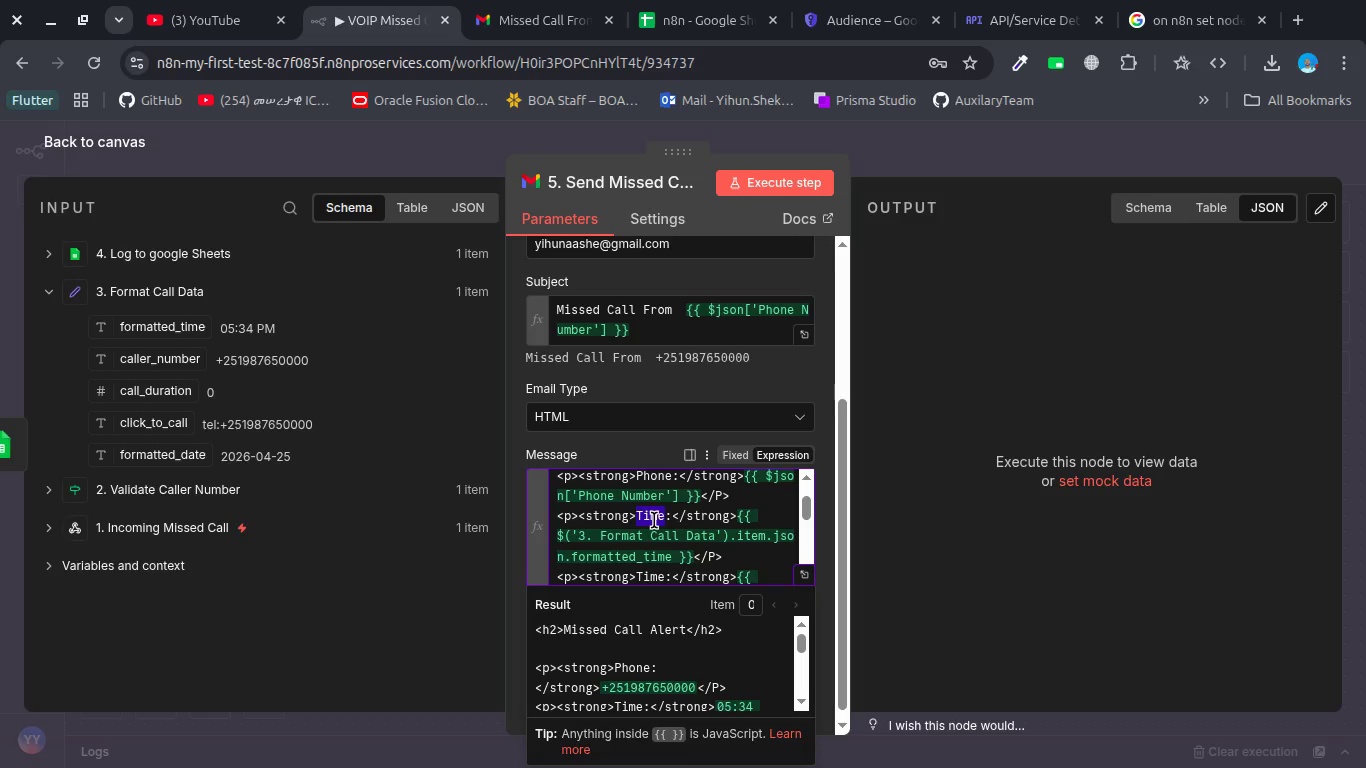 
type(Date)
 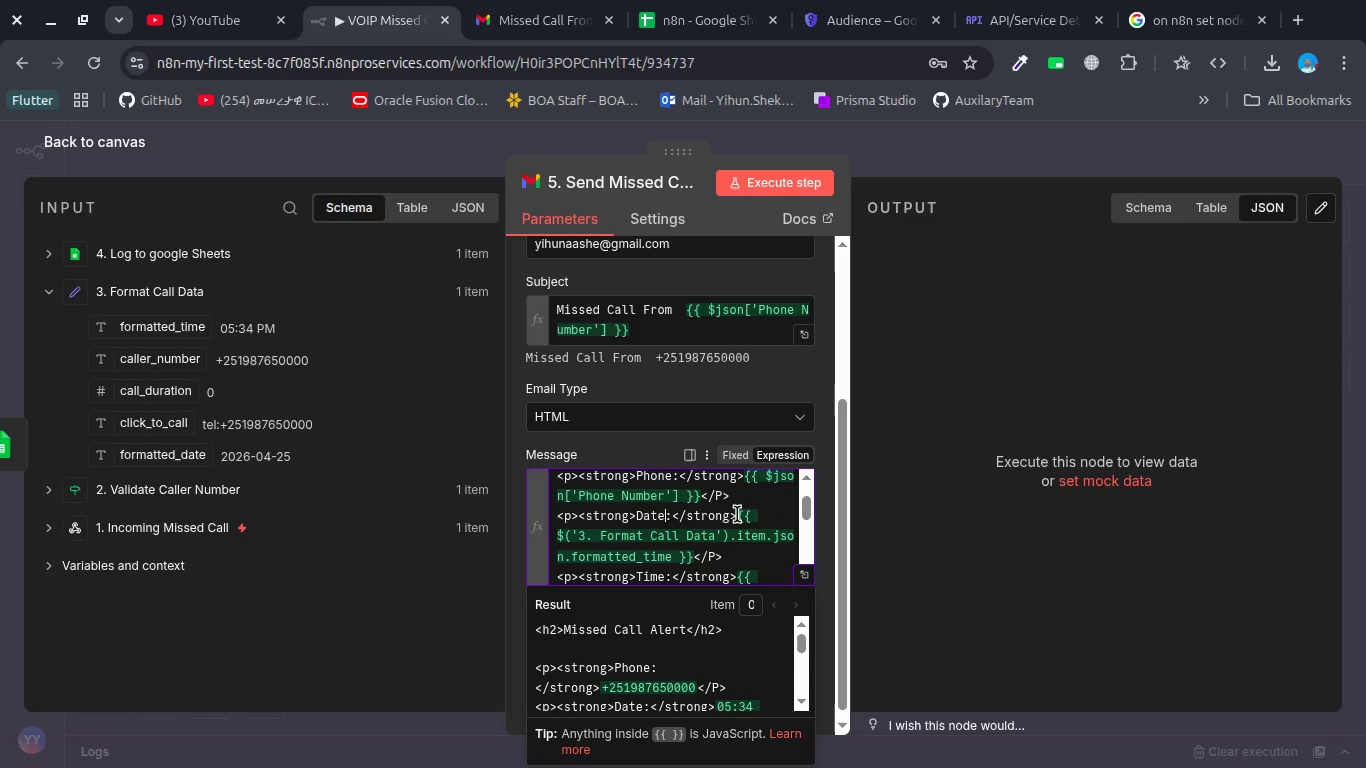 
left_click_drag(start_coordinate=[742, 519], to_coordinate=[694, 559])
 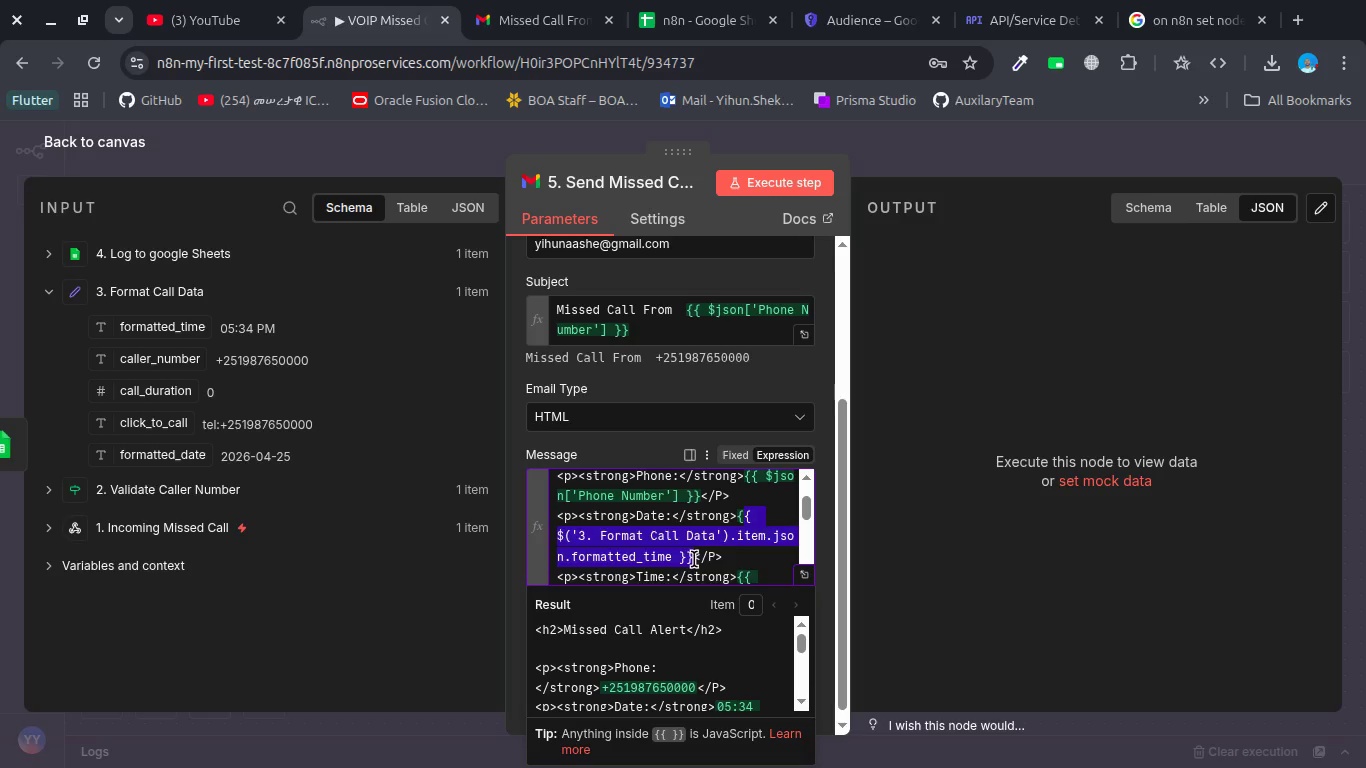 
key(Space)
 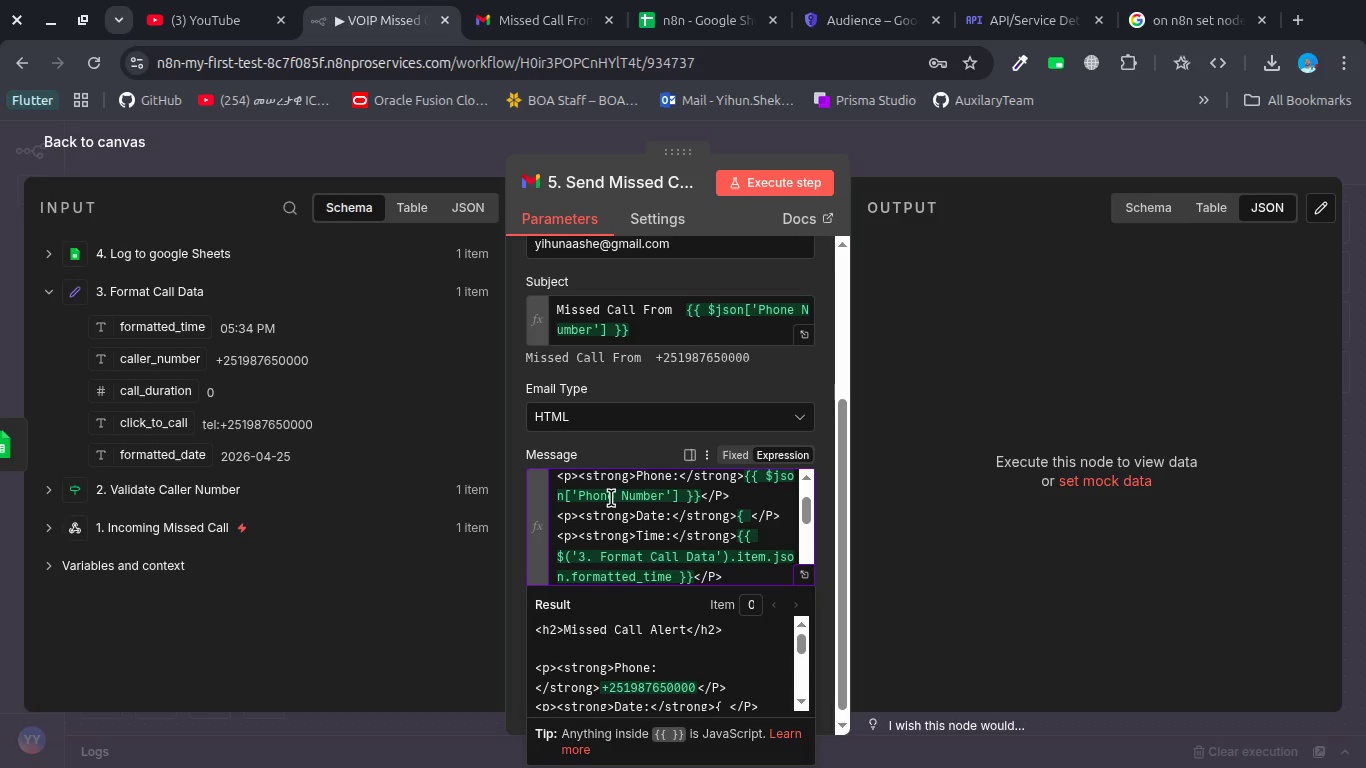 
key(Backspace)
 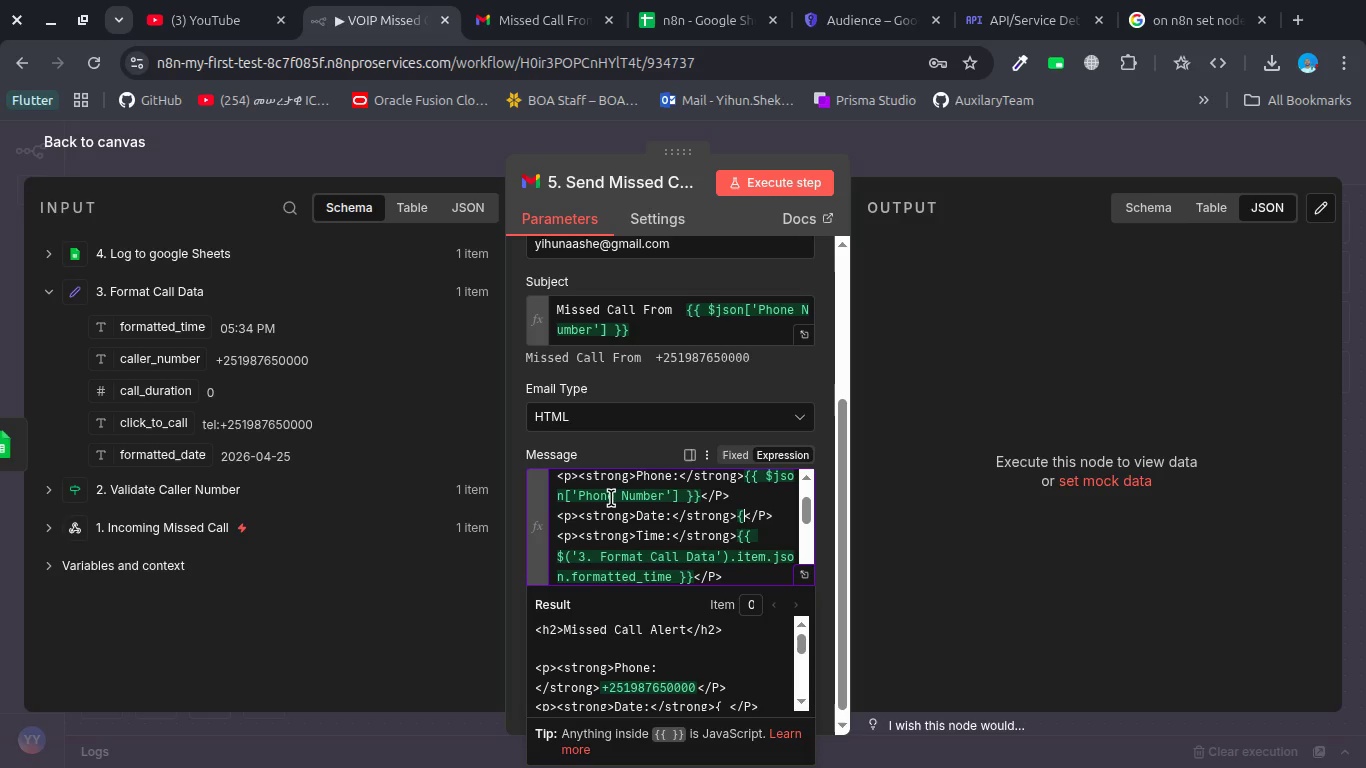 
key(Backspace)
 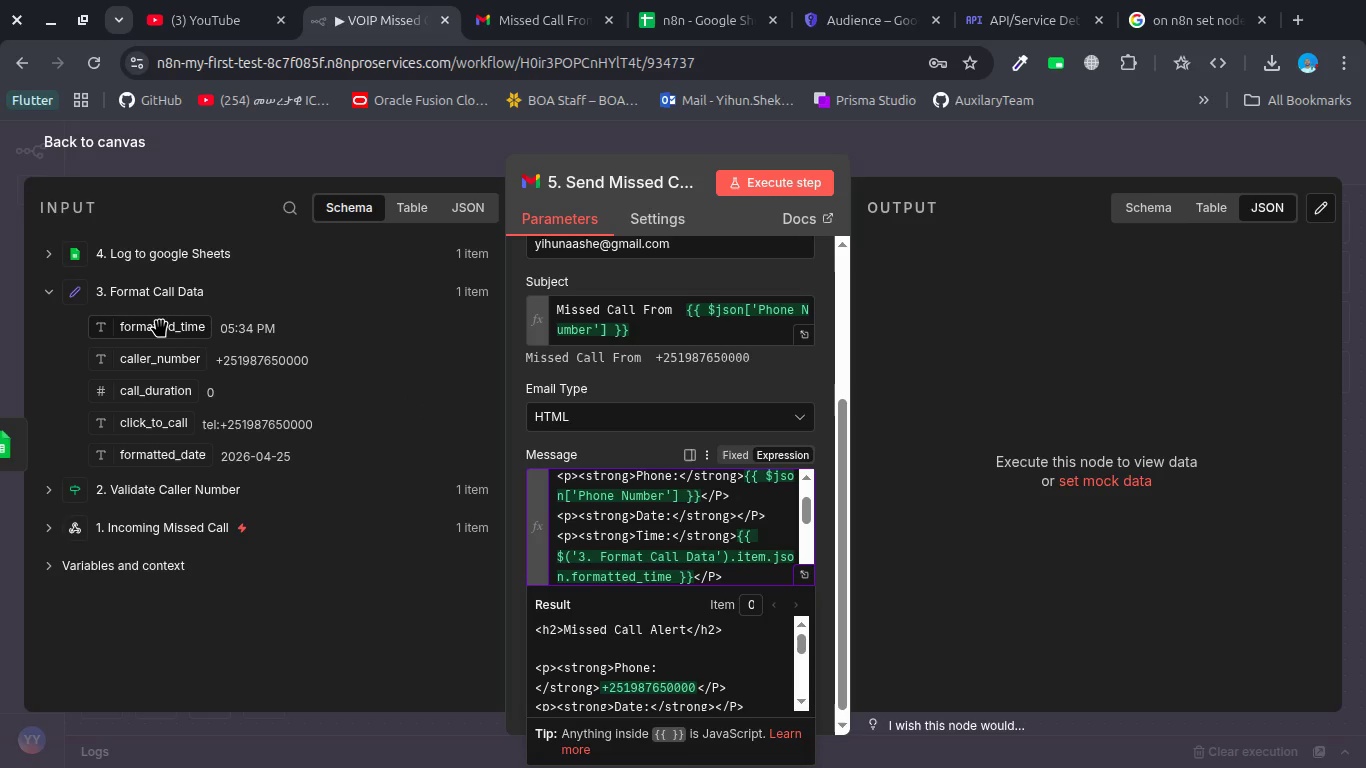 
left_click([160, 321])
 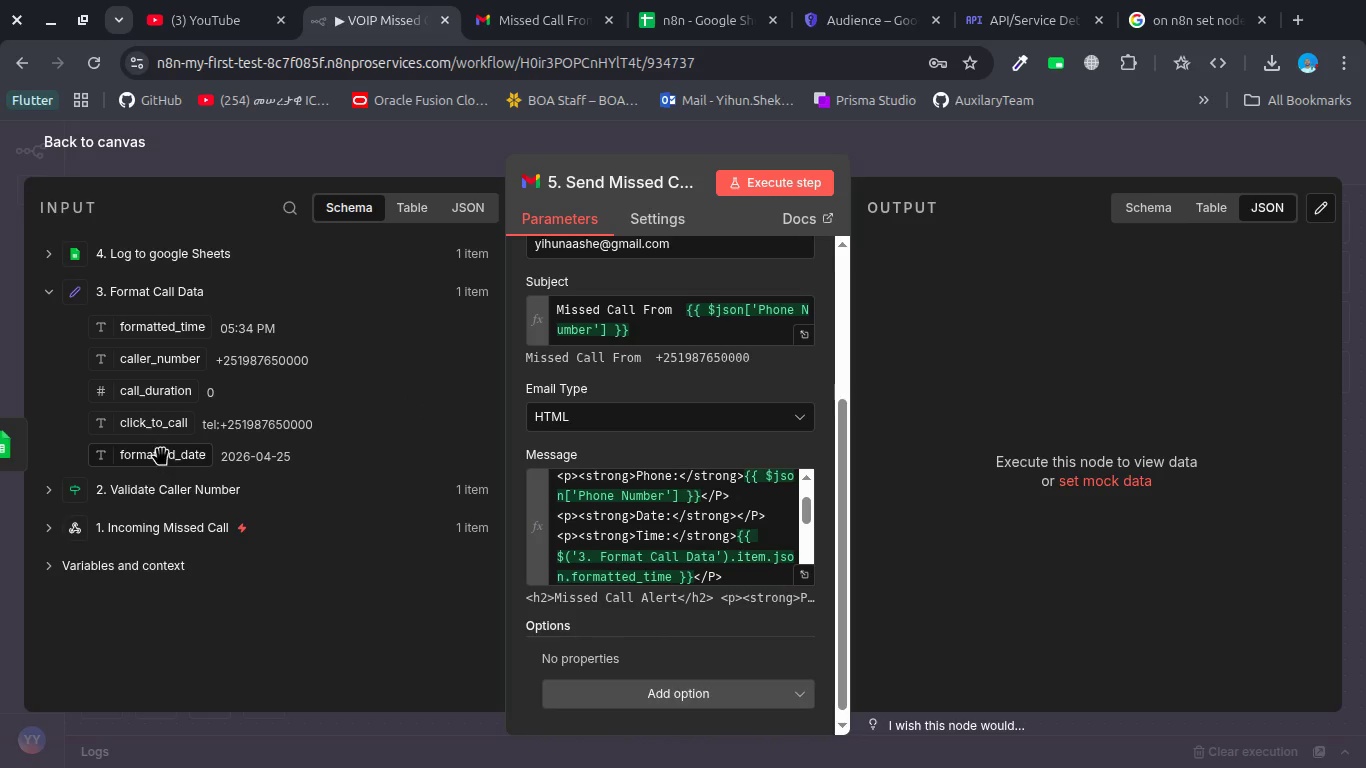 
left_click_drag(start_coordinate=[163, 447], to_coordinate=[739, 521])
 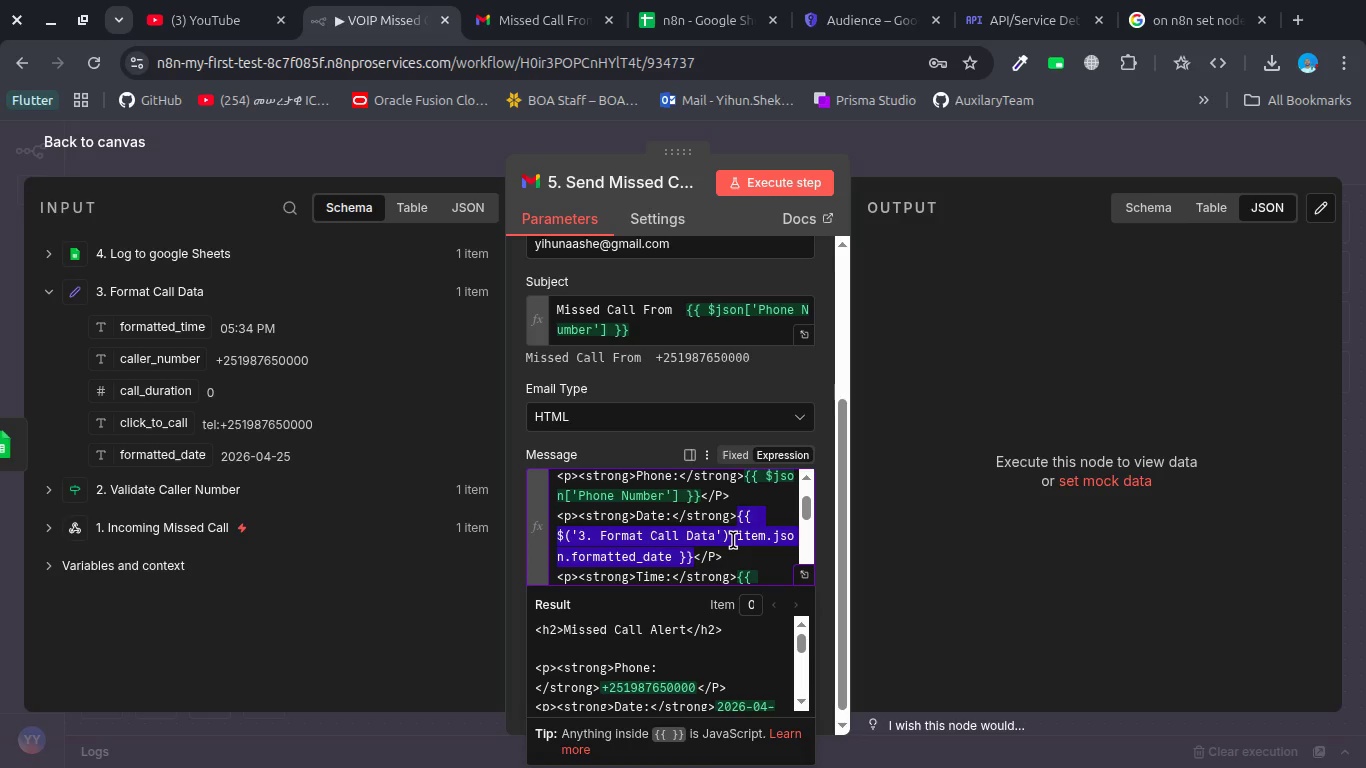 
scroll: coordinate [733, 540], scroll_direction: down, amount: 3.0
 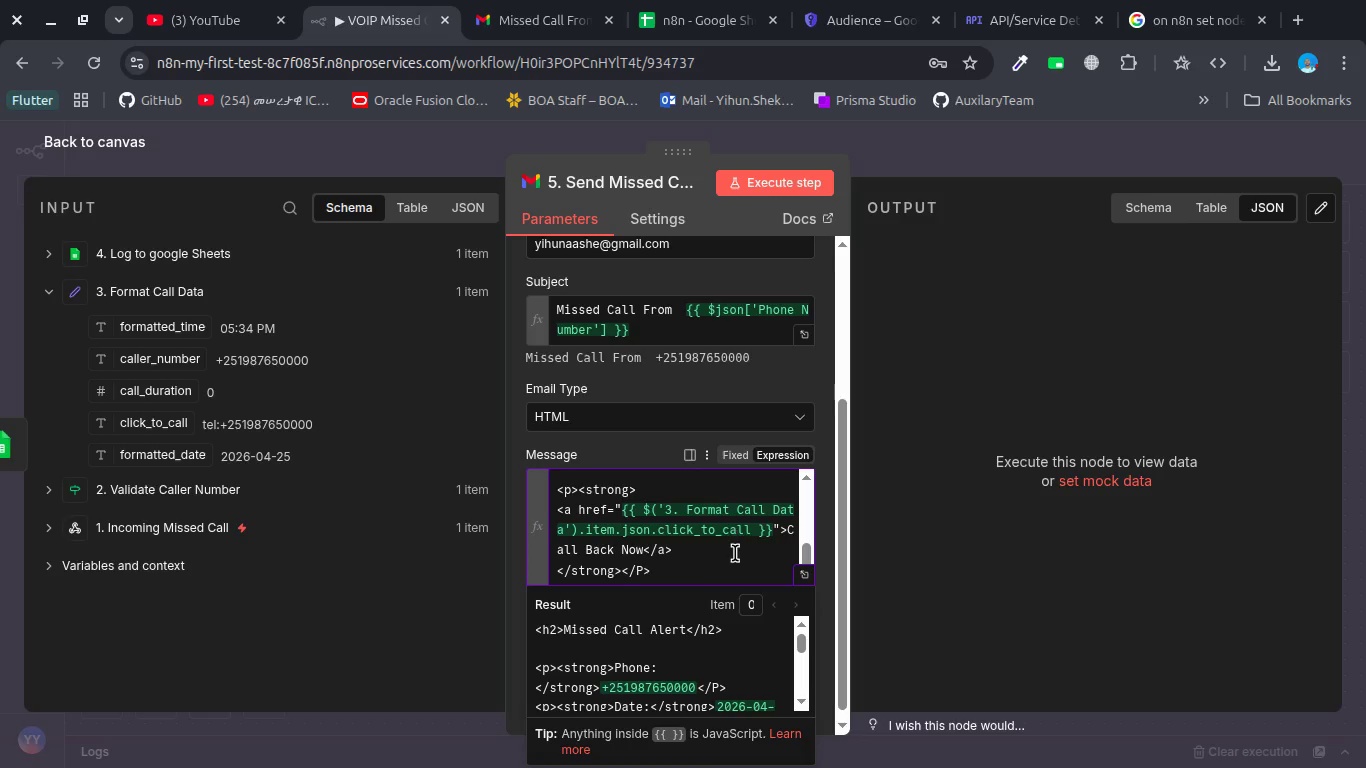 
left_click([735, 555])
 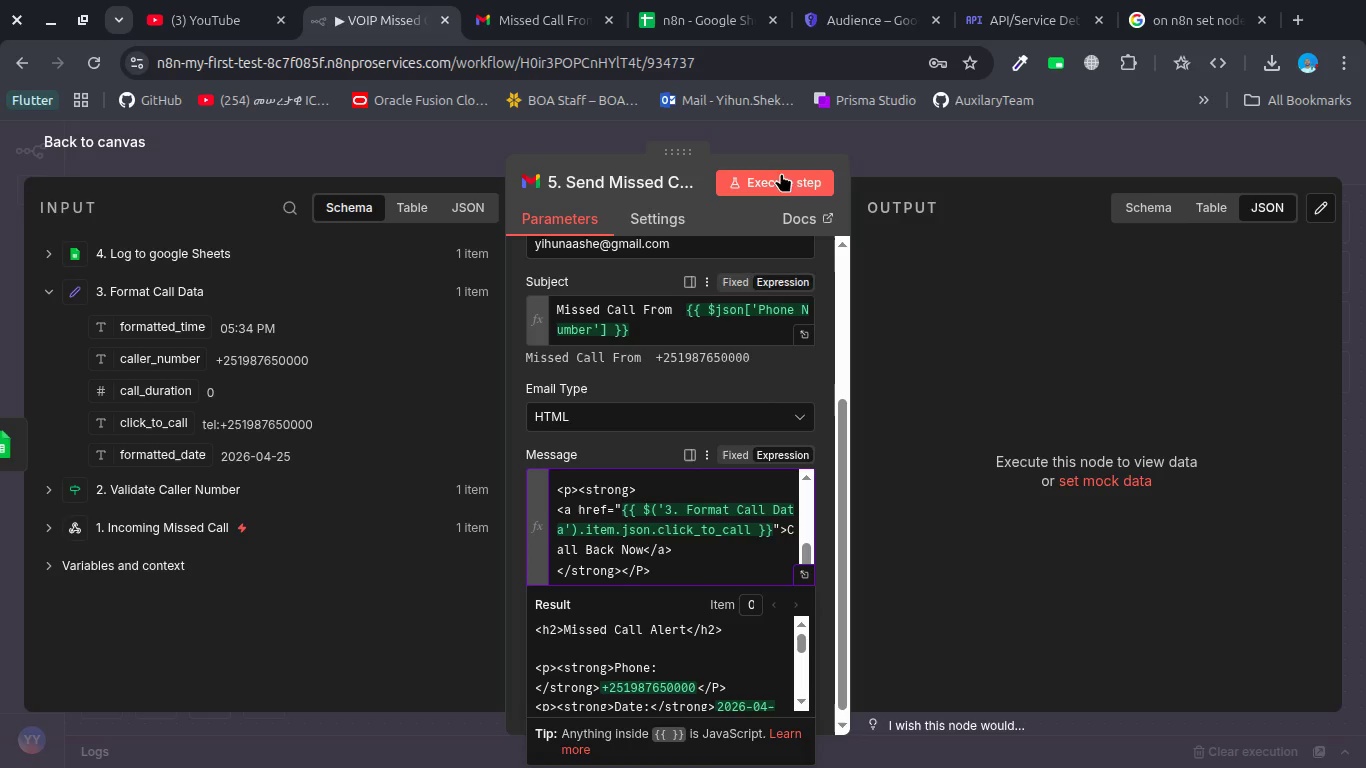 
left_click([776, 184])
 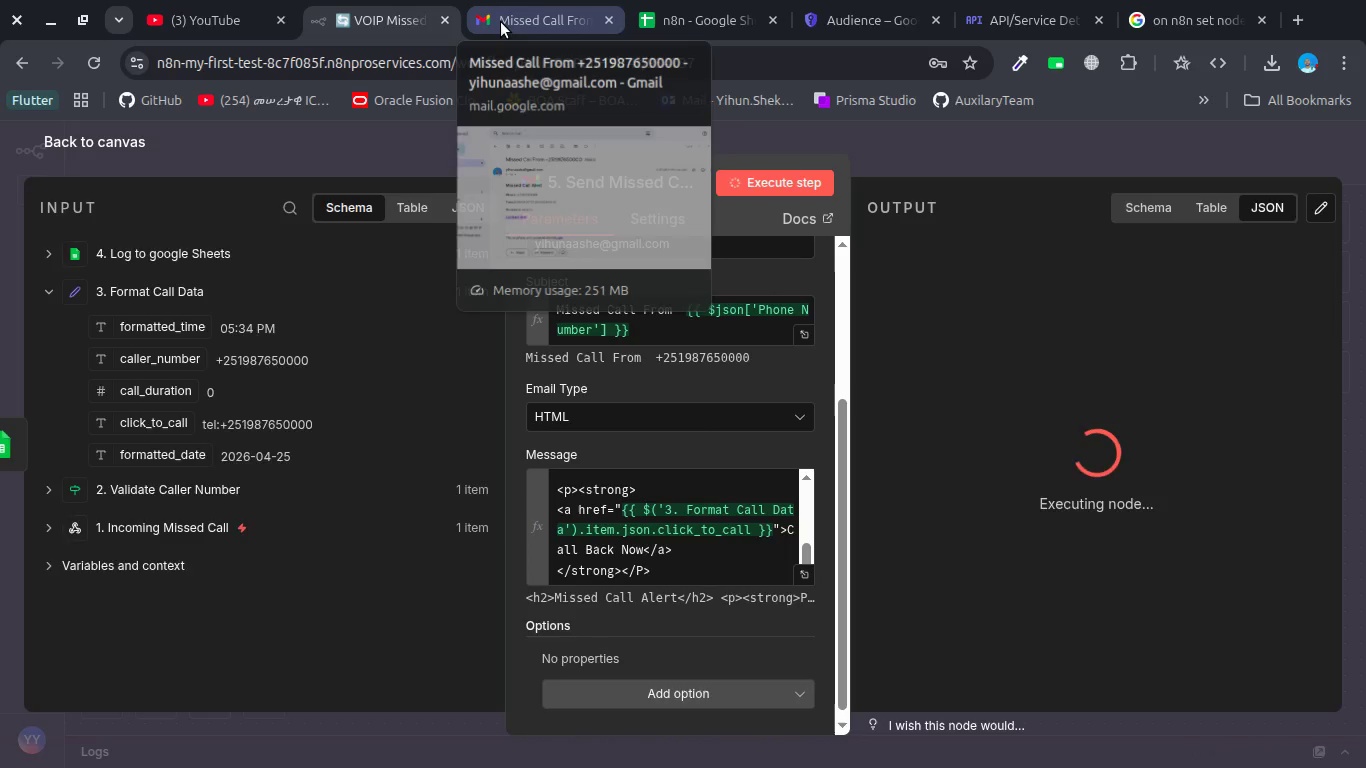 
left_click([501, 22])
 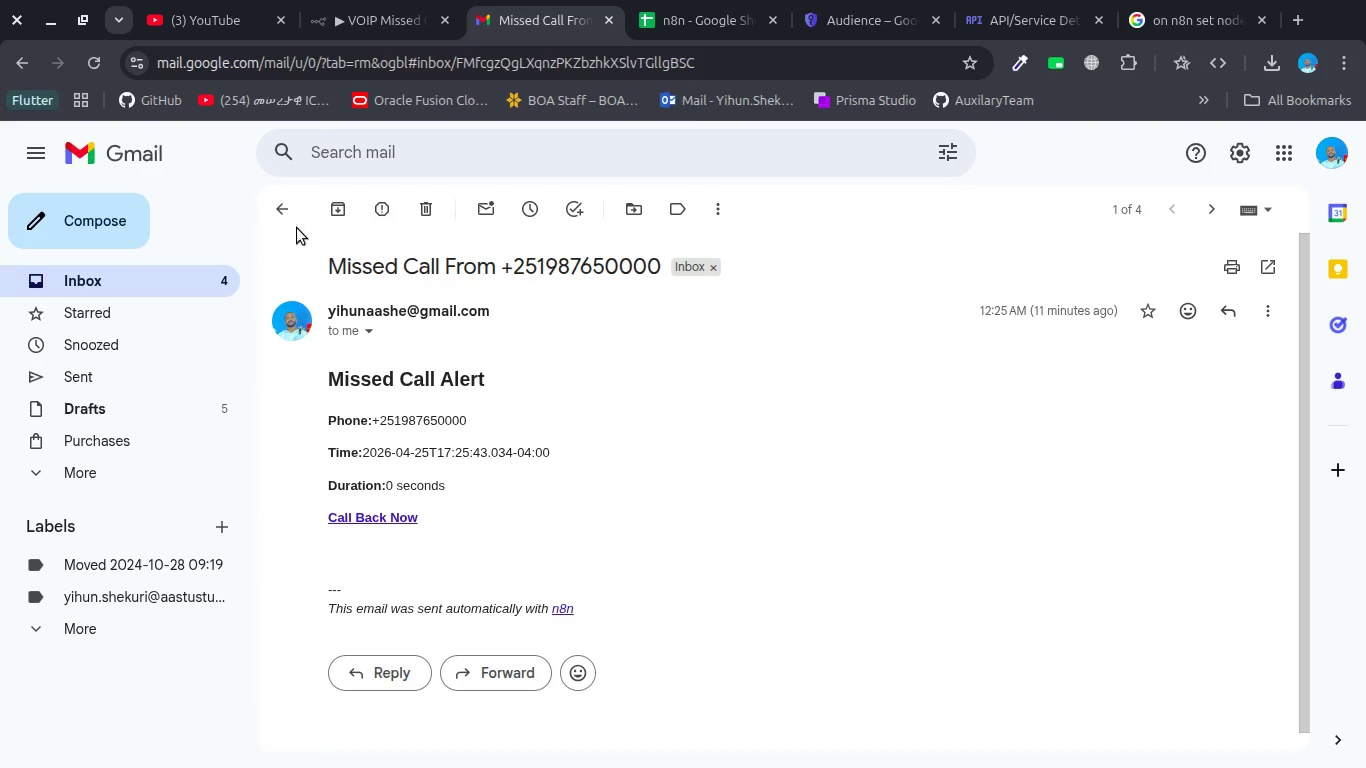 
left_click([290, 210])
 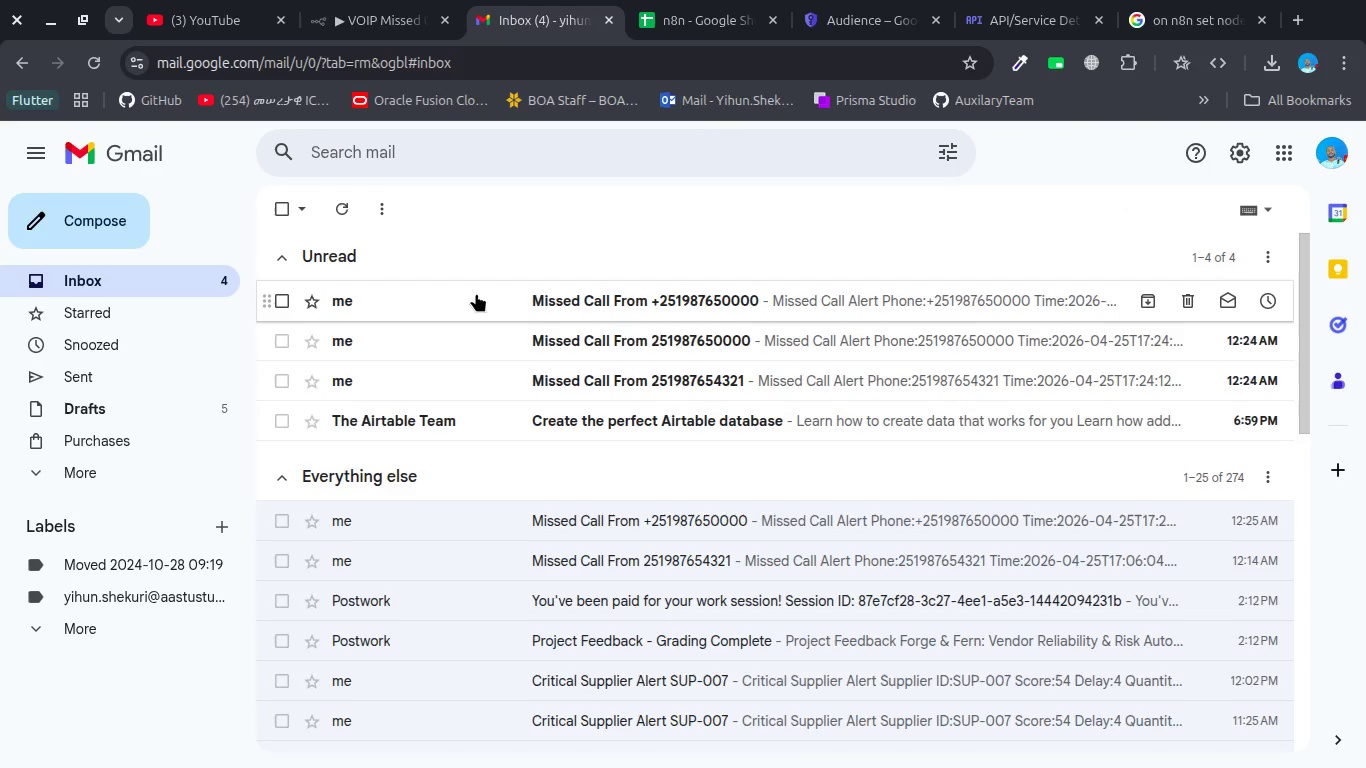 
double_click([476, 293])
 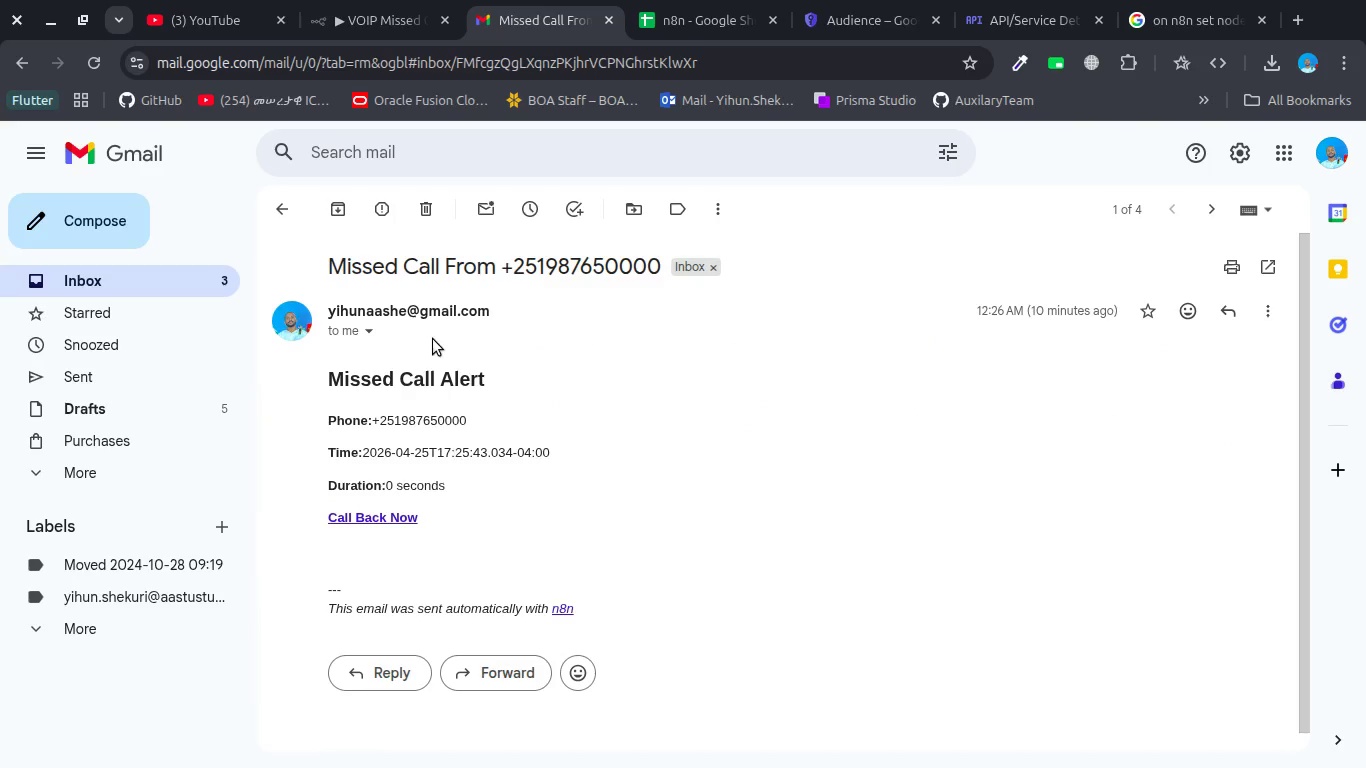 
left_click([282, 201])
 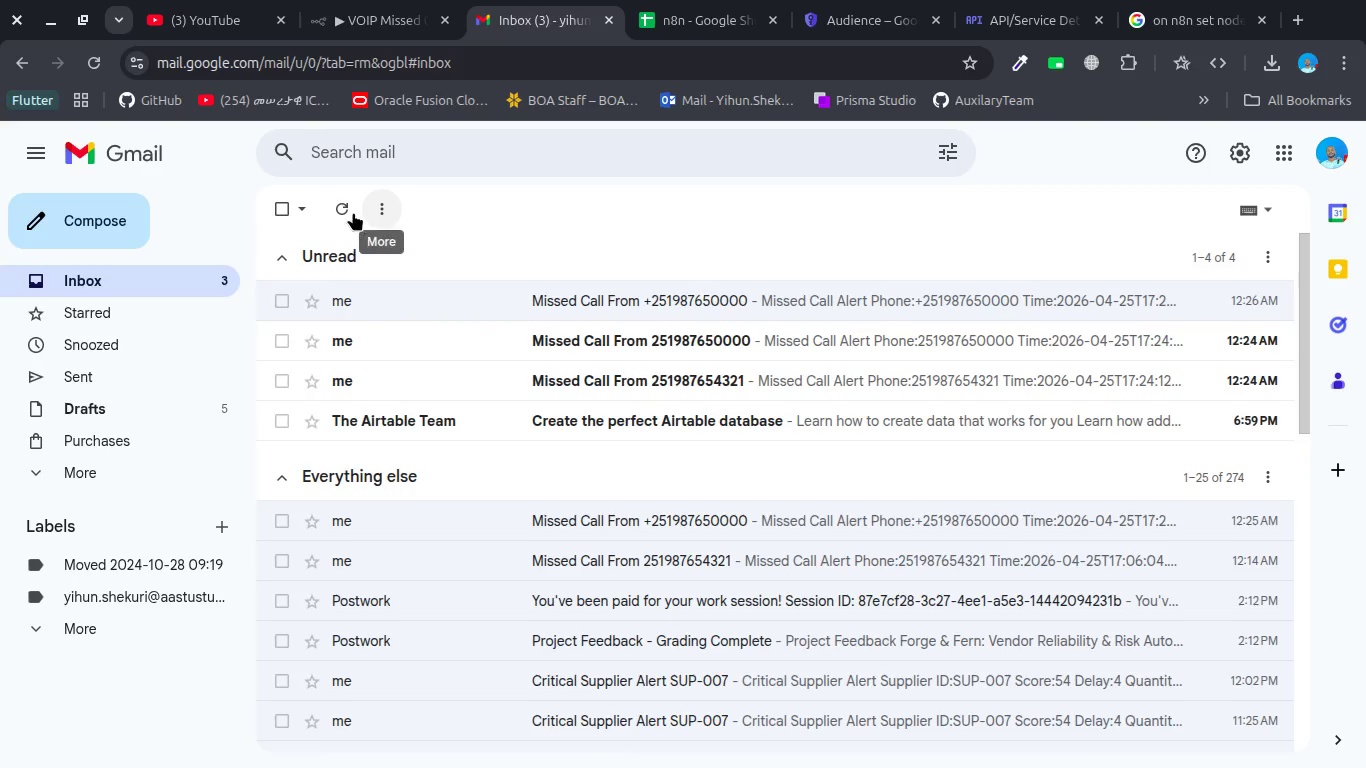 
left_click([342, 204])
 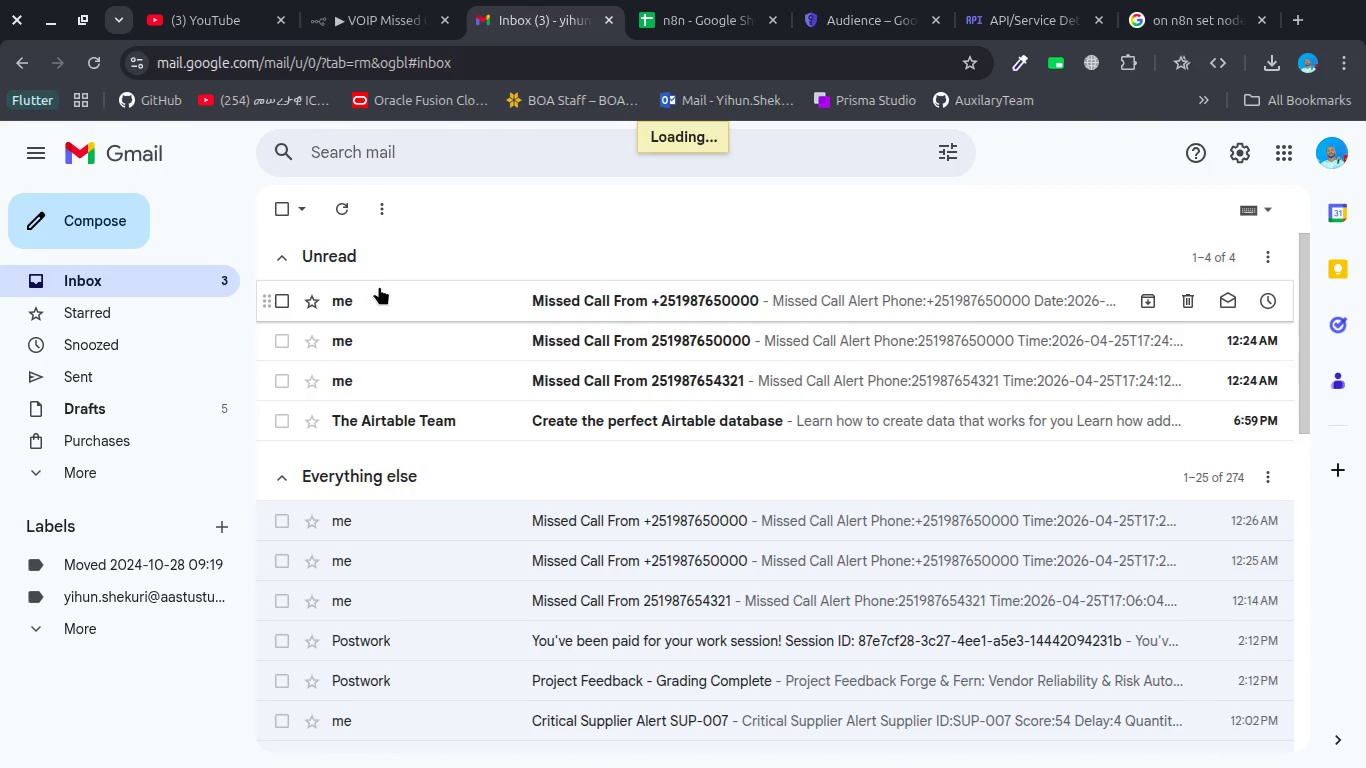 
left_click([378, 286])
 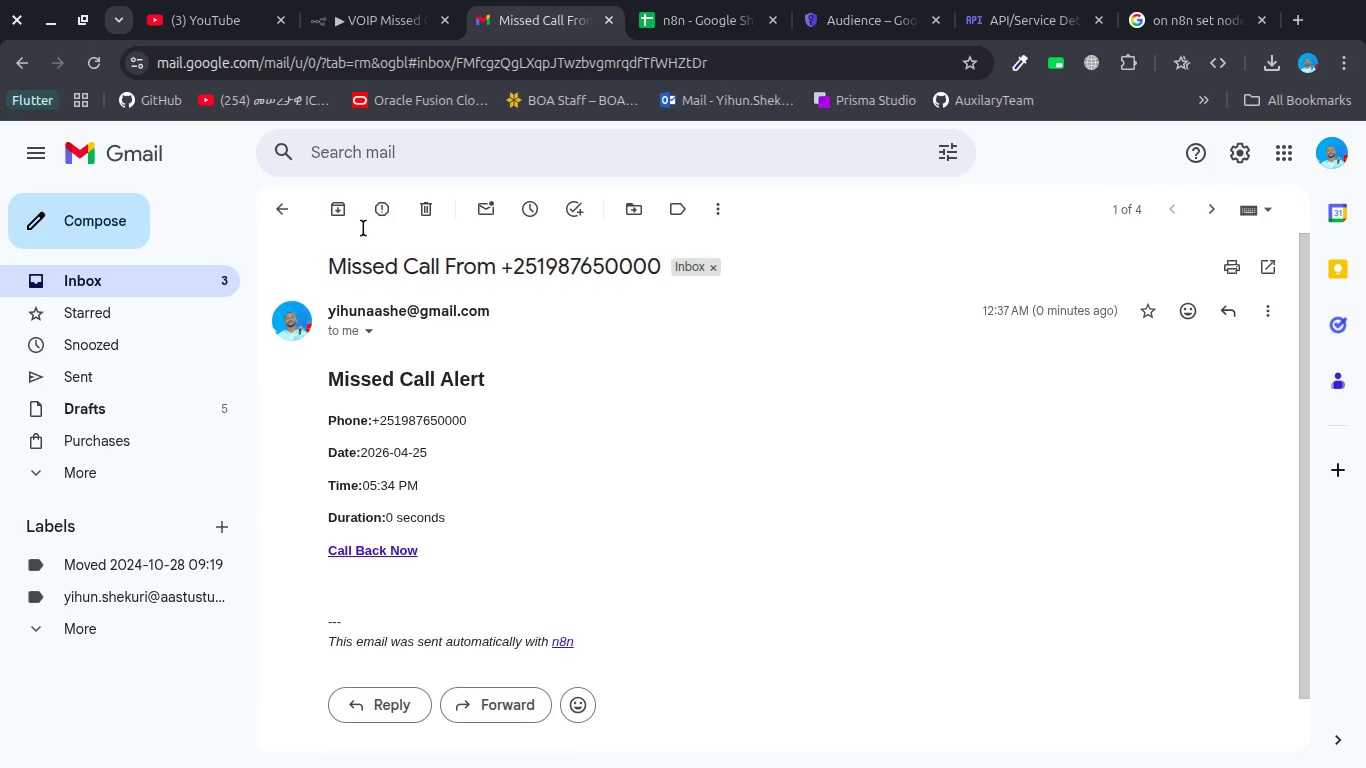 
left_click([281, 214])
 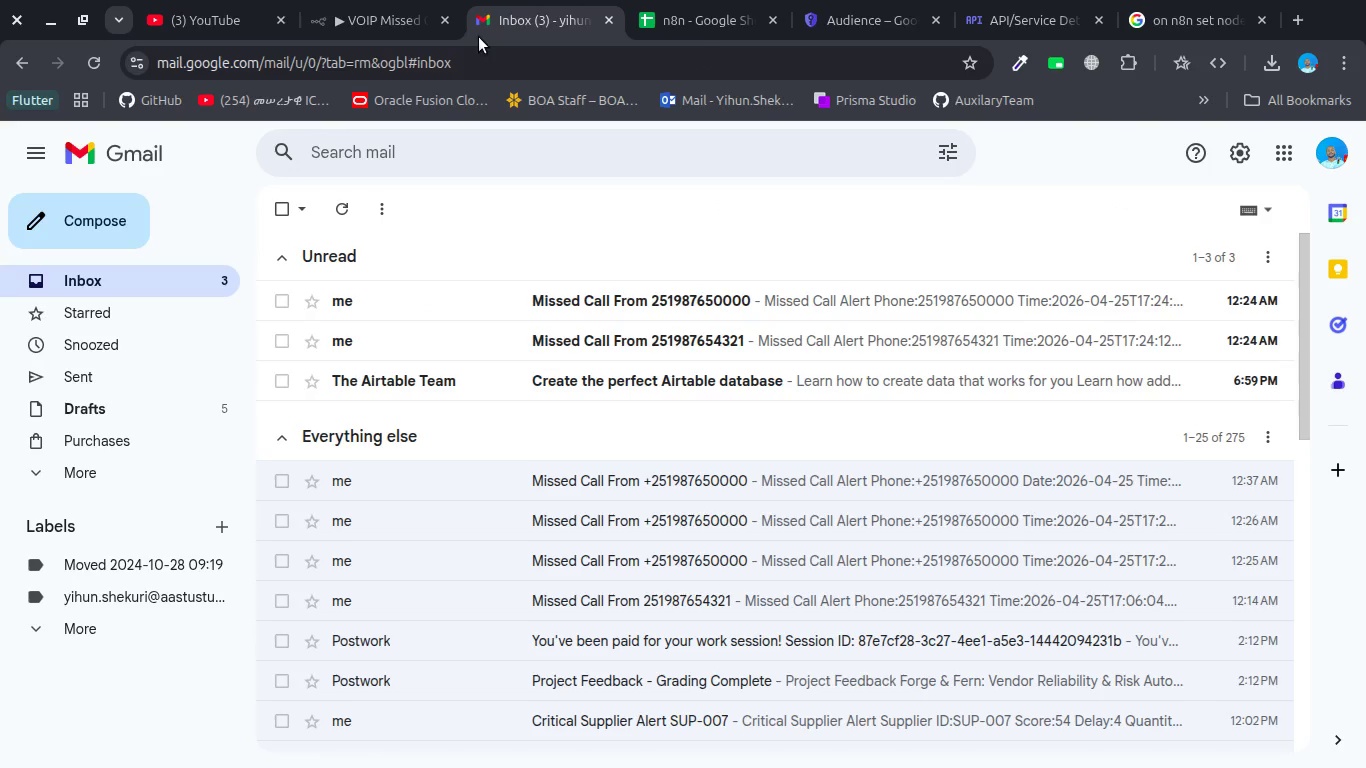 
key(Alt+AltLeft)
 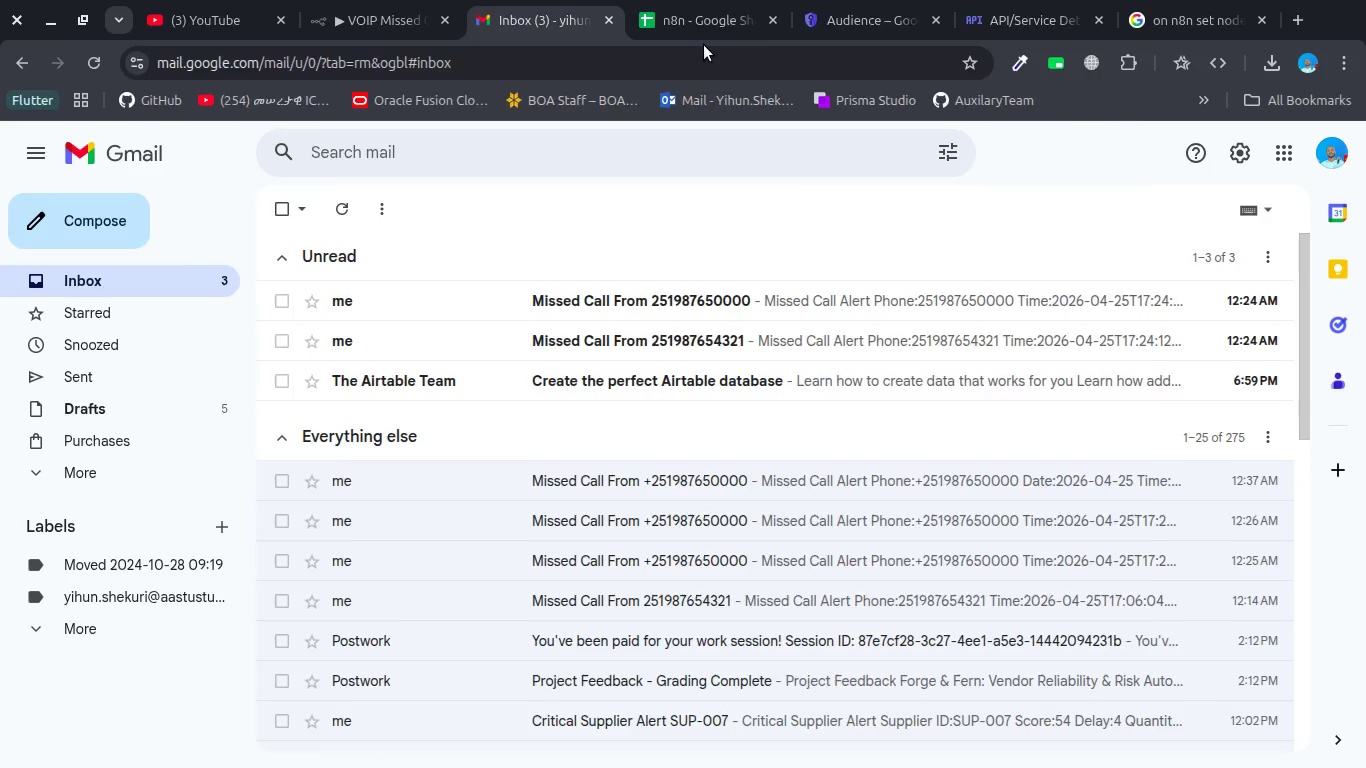 
key(Alt+Tab)
 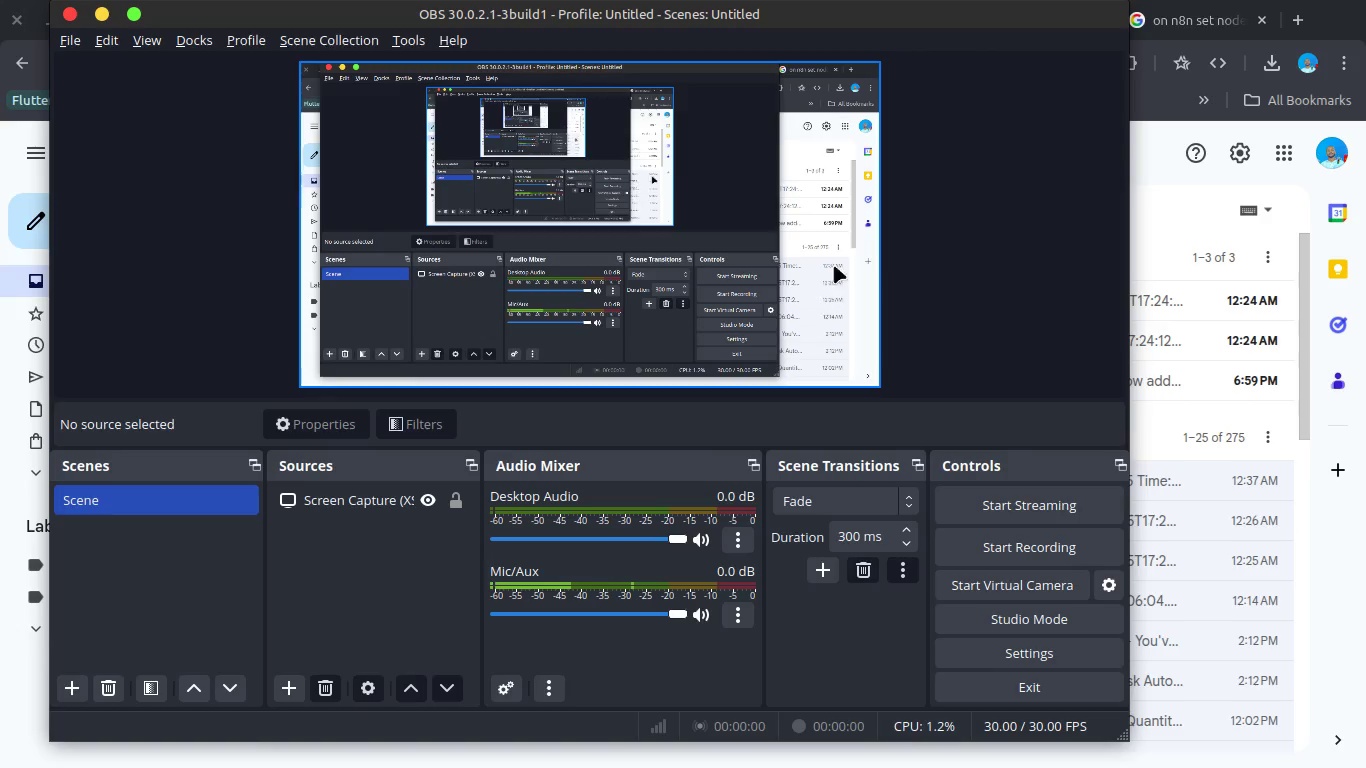 
key(Alt+Tab)
 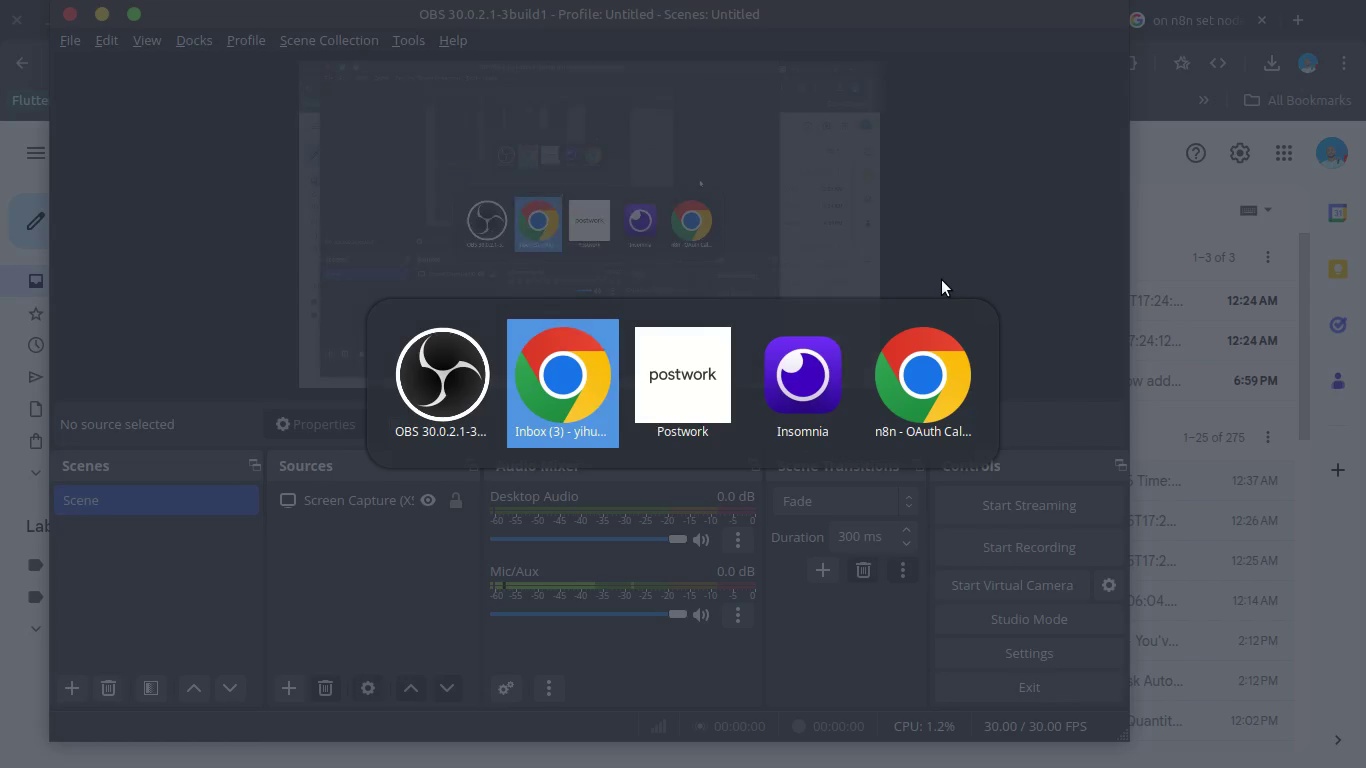 
key(Alt+Tab)